 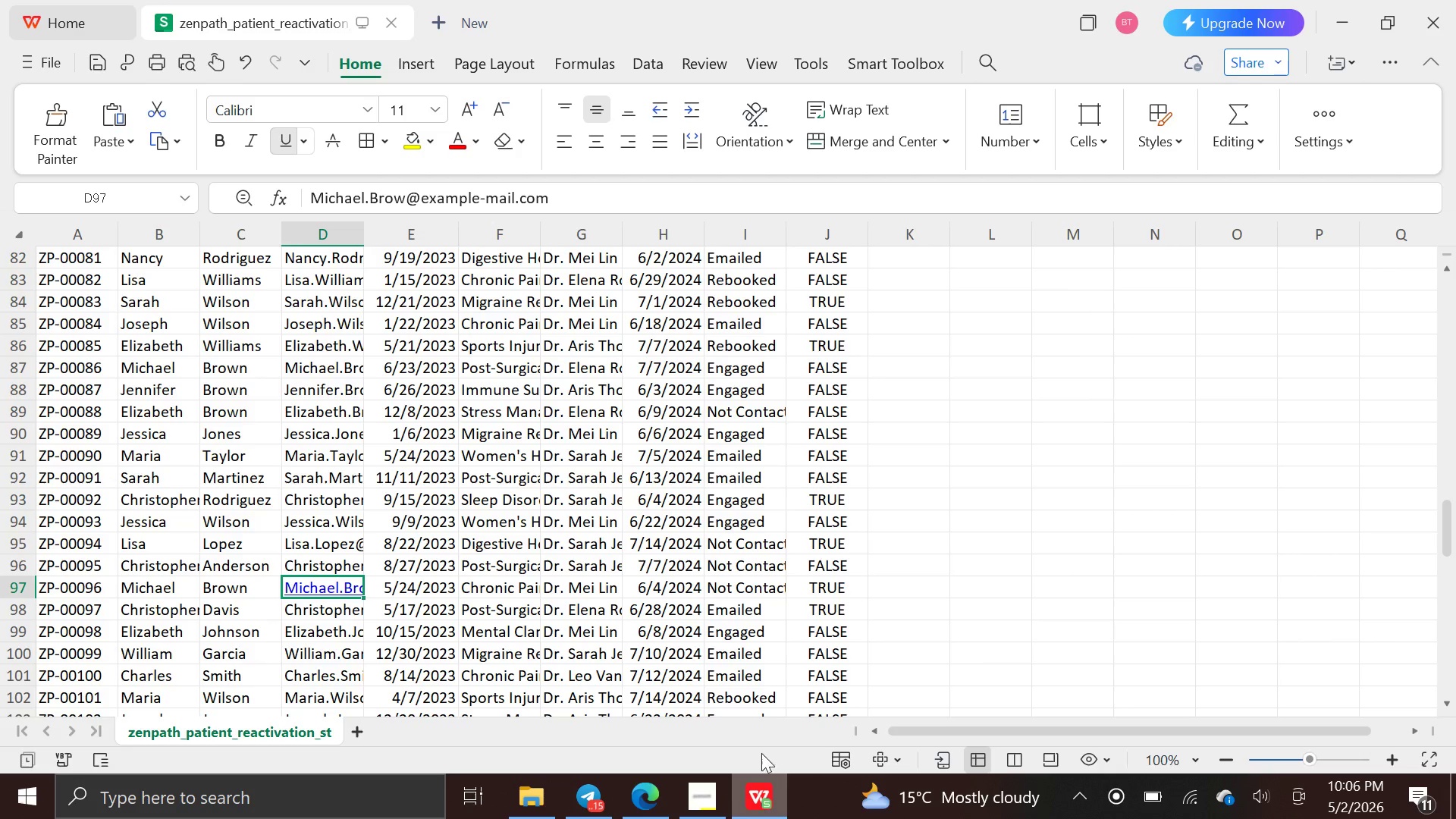 
scroll: coordinate [517, 436], scroll_direction: down, amount: 9.0
 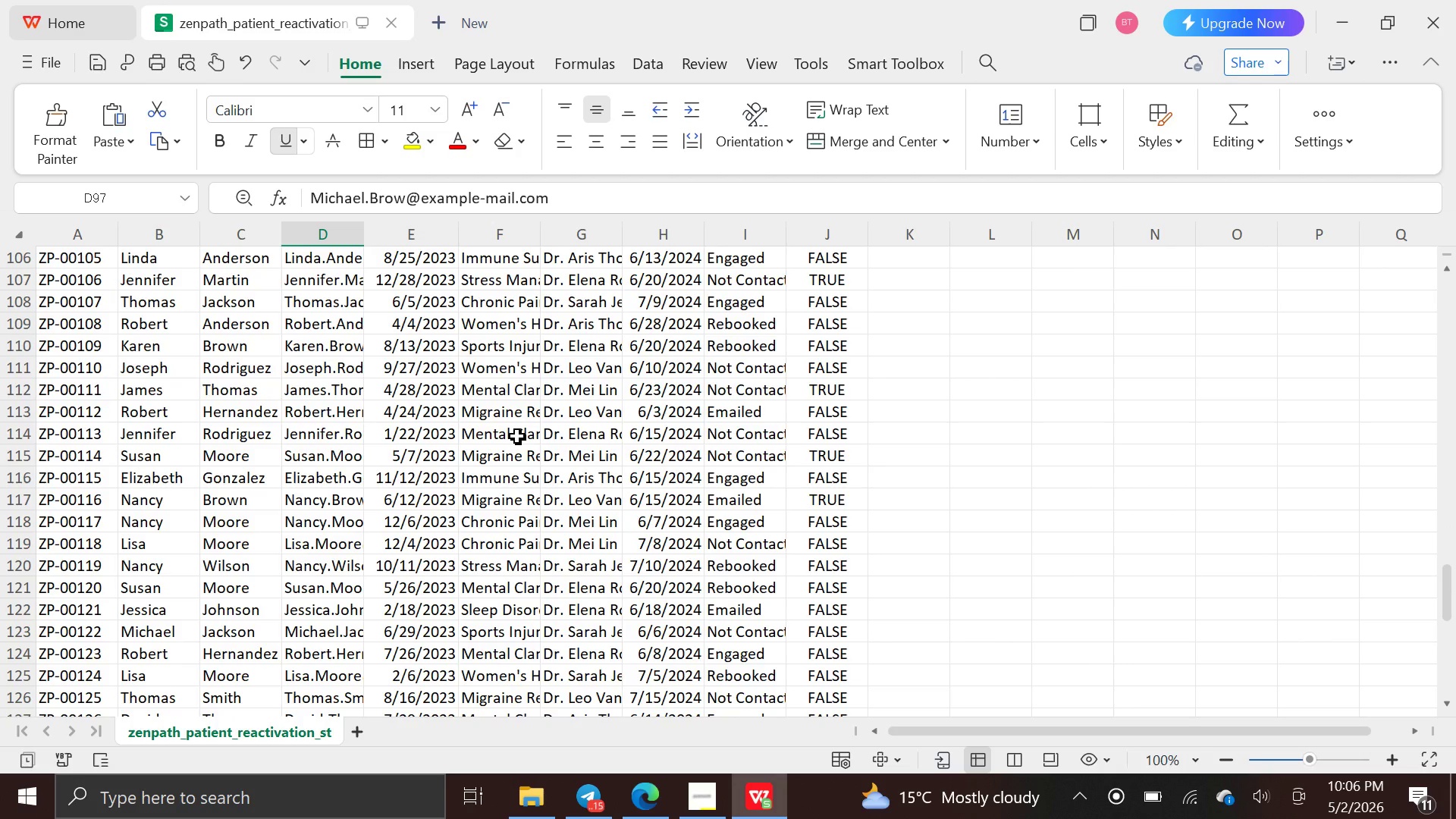 
scroll: coordinate [517, 436], scroll_direction: up, amount: 15.0
 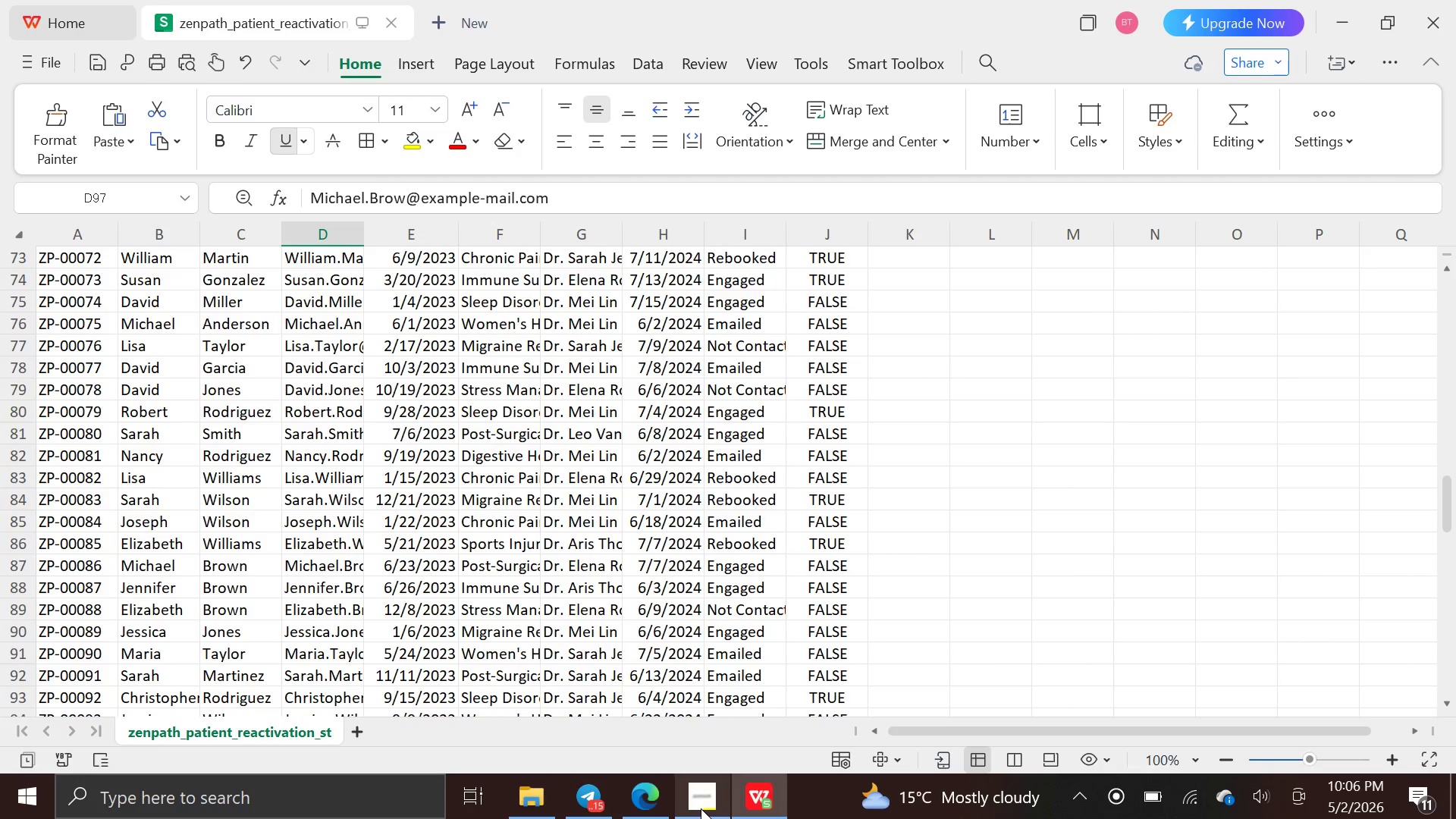 
left_click([639, 806])
 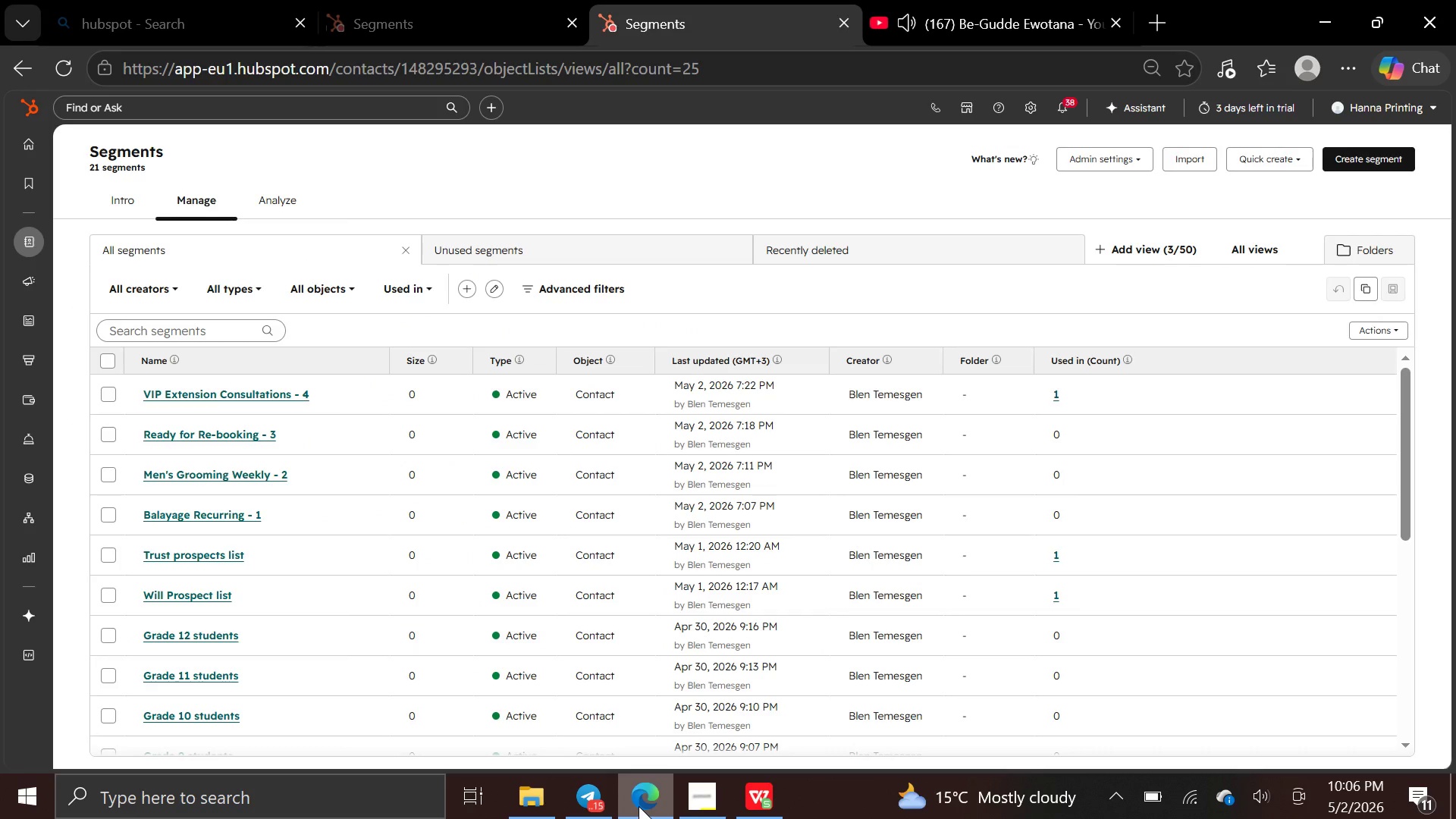 
wait(13.61)
 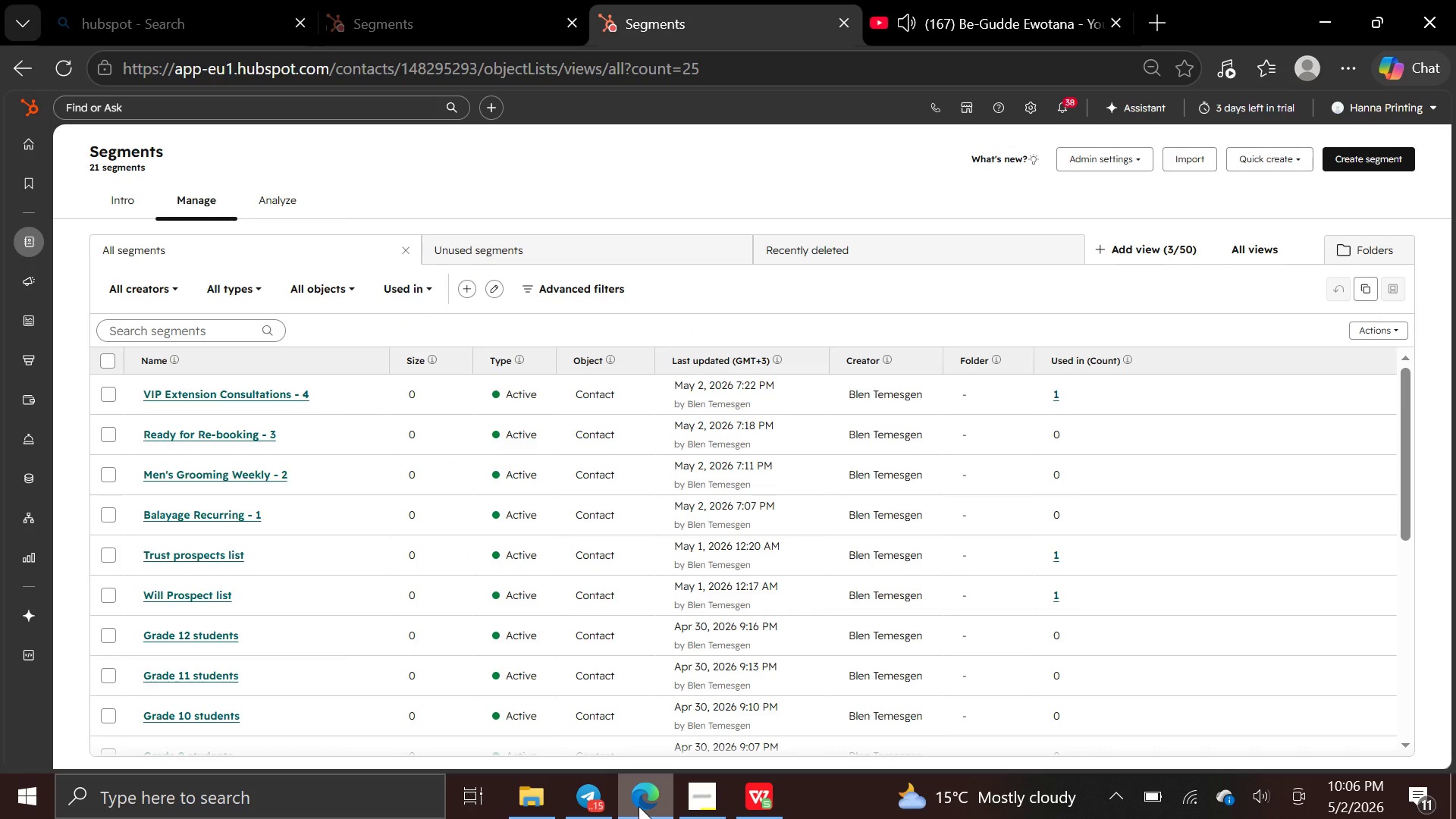 
left_click([1373, 162])
 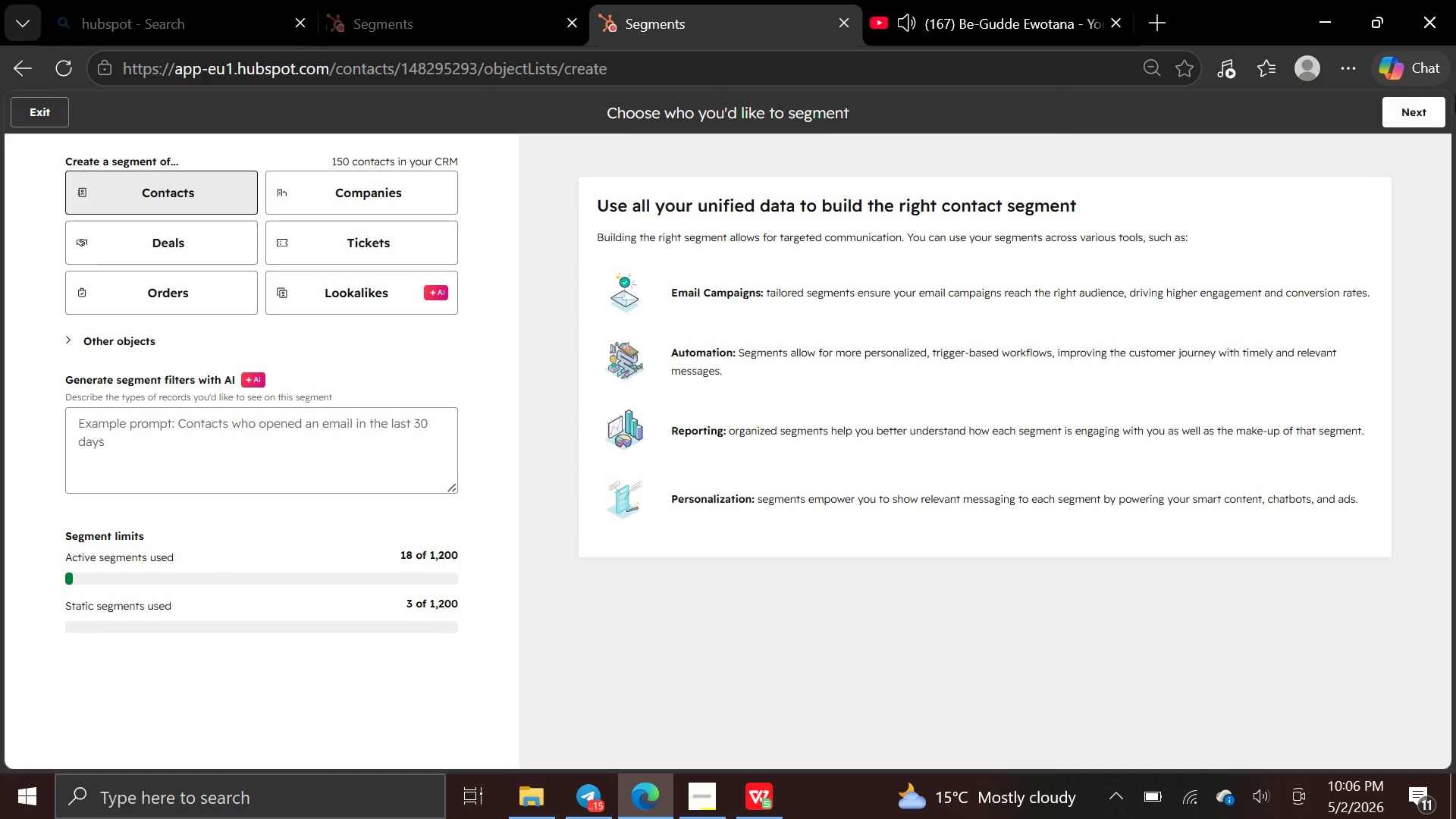 
left_click([1418, 105])
 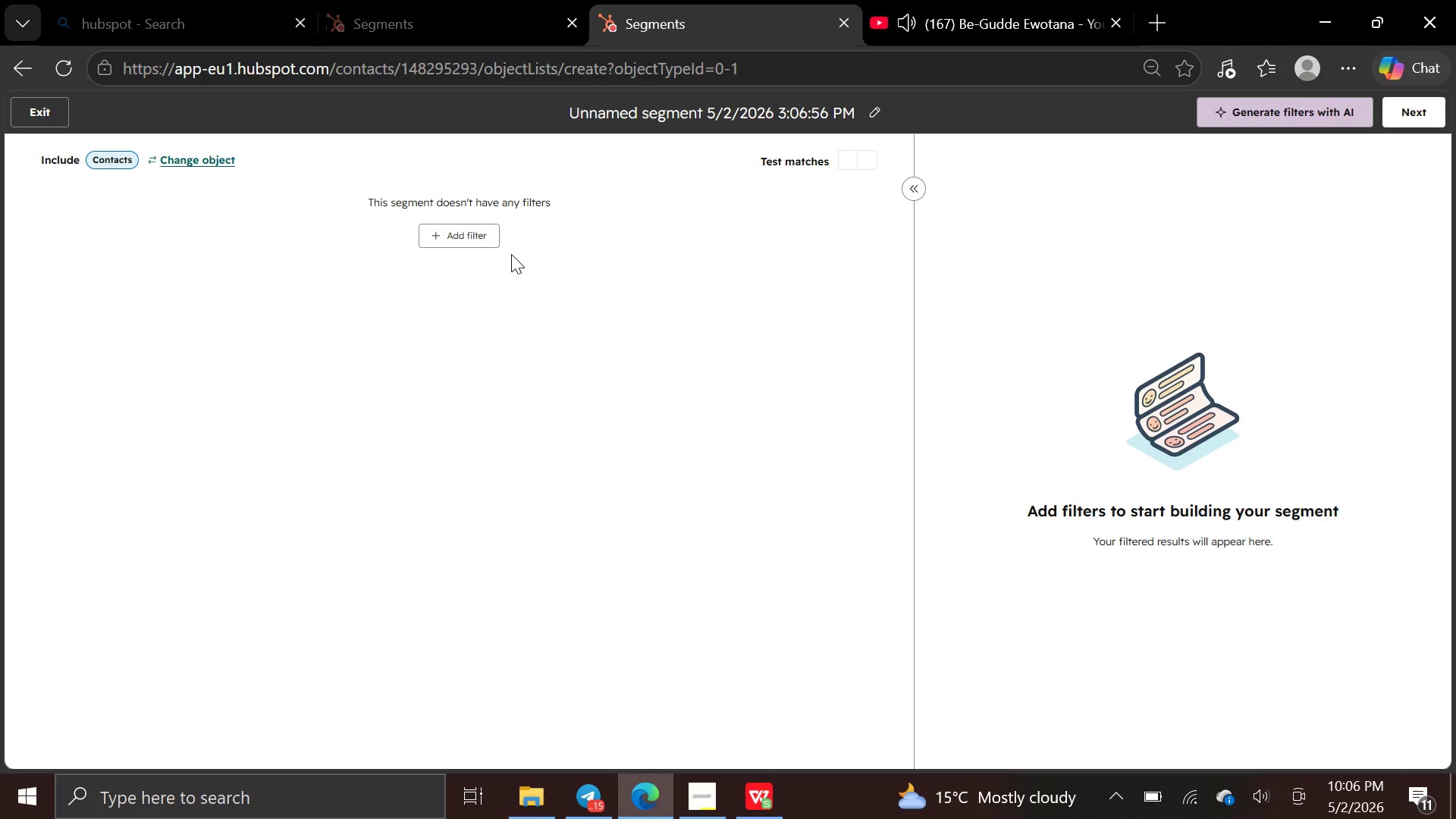 
left_click([489, 235])
 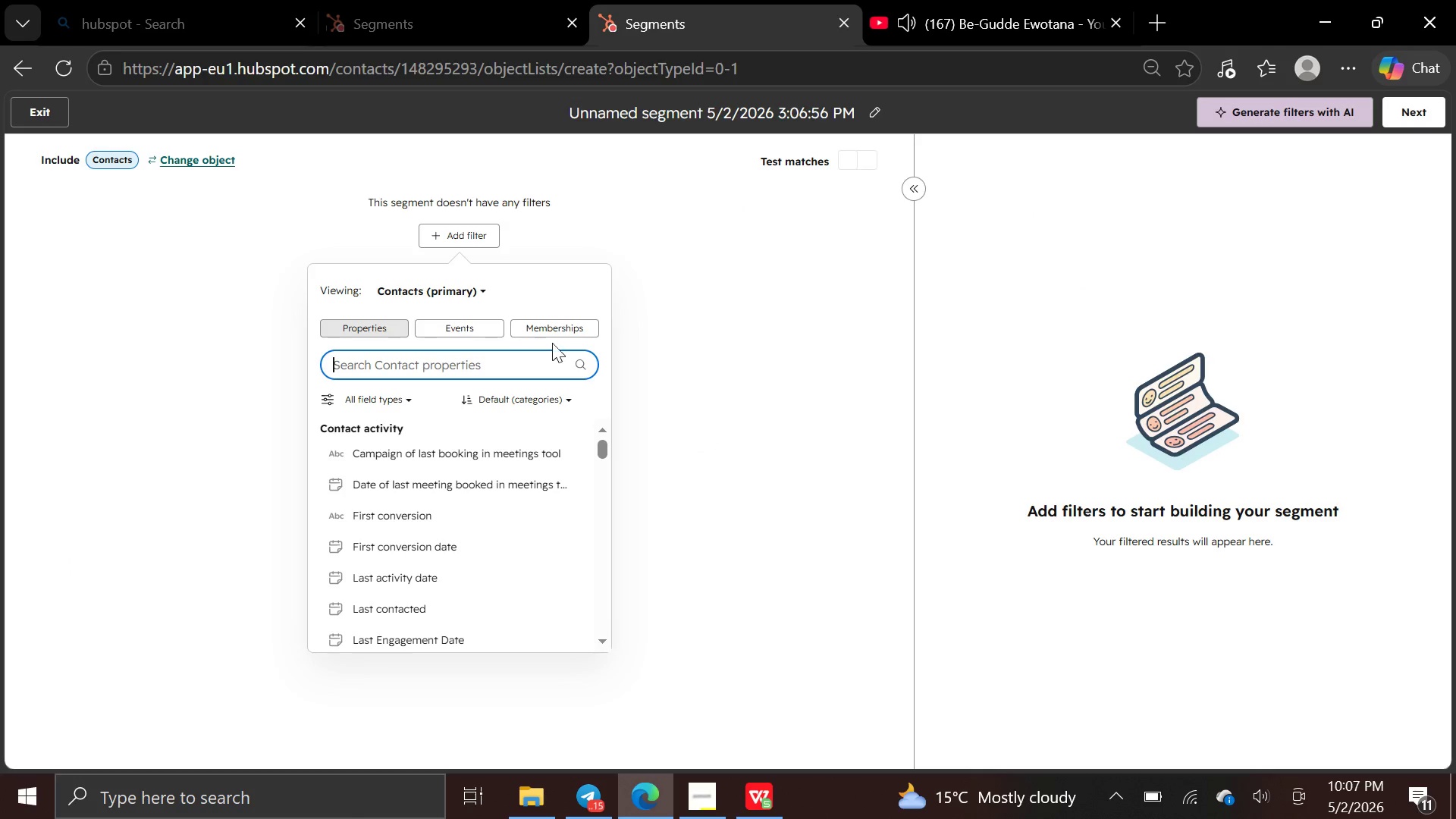 
left_click([554, 324])
 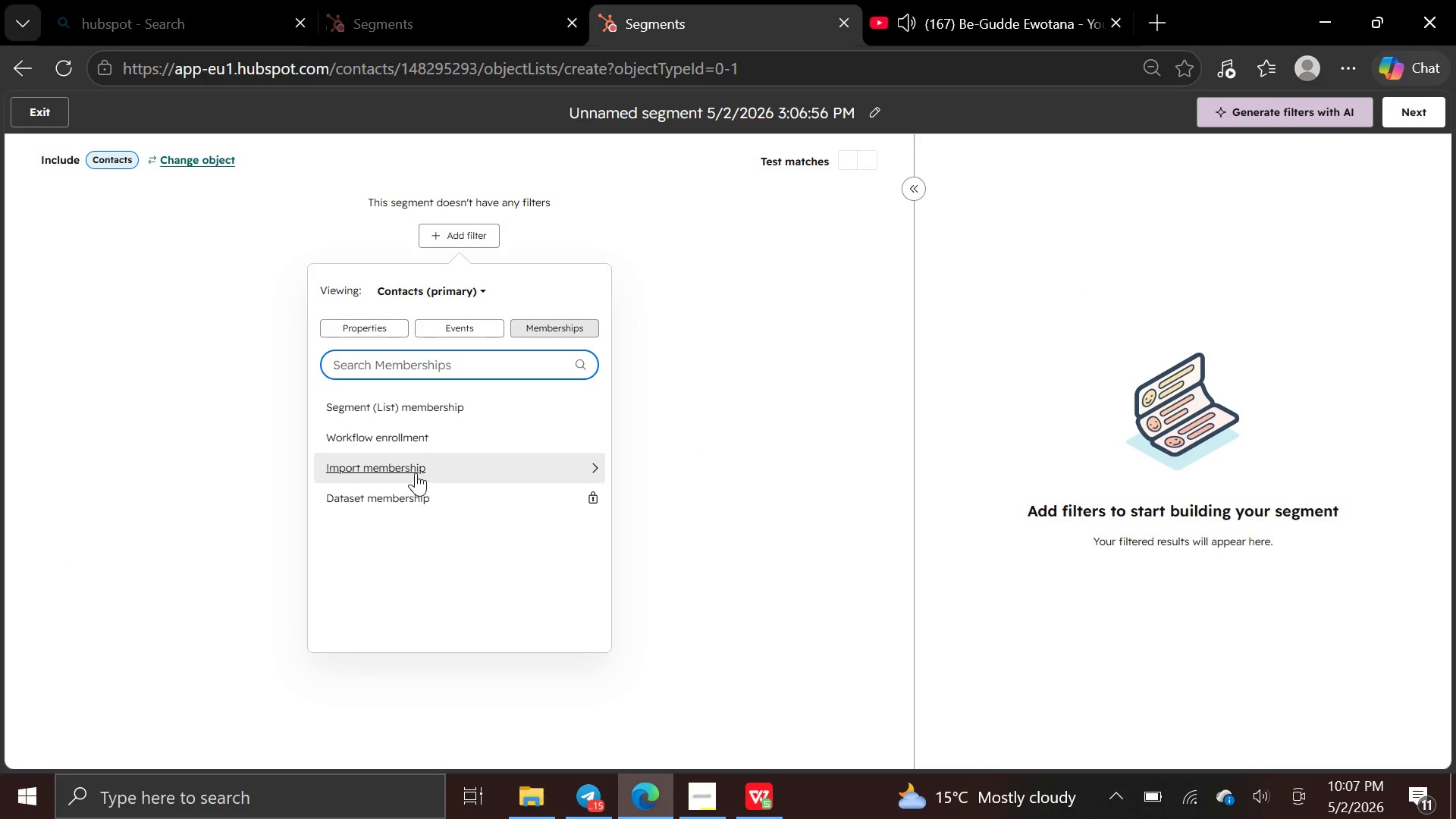 
left_click([416, 472])
 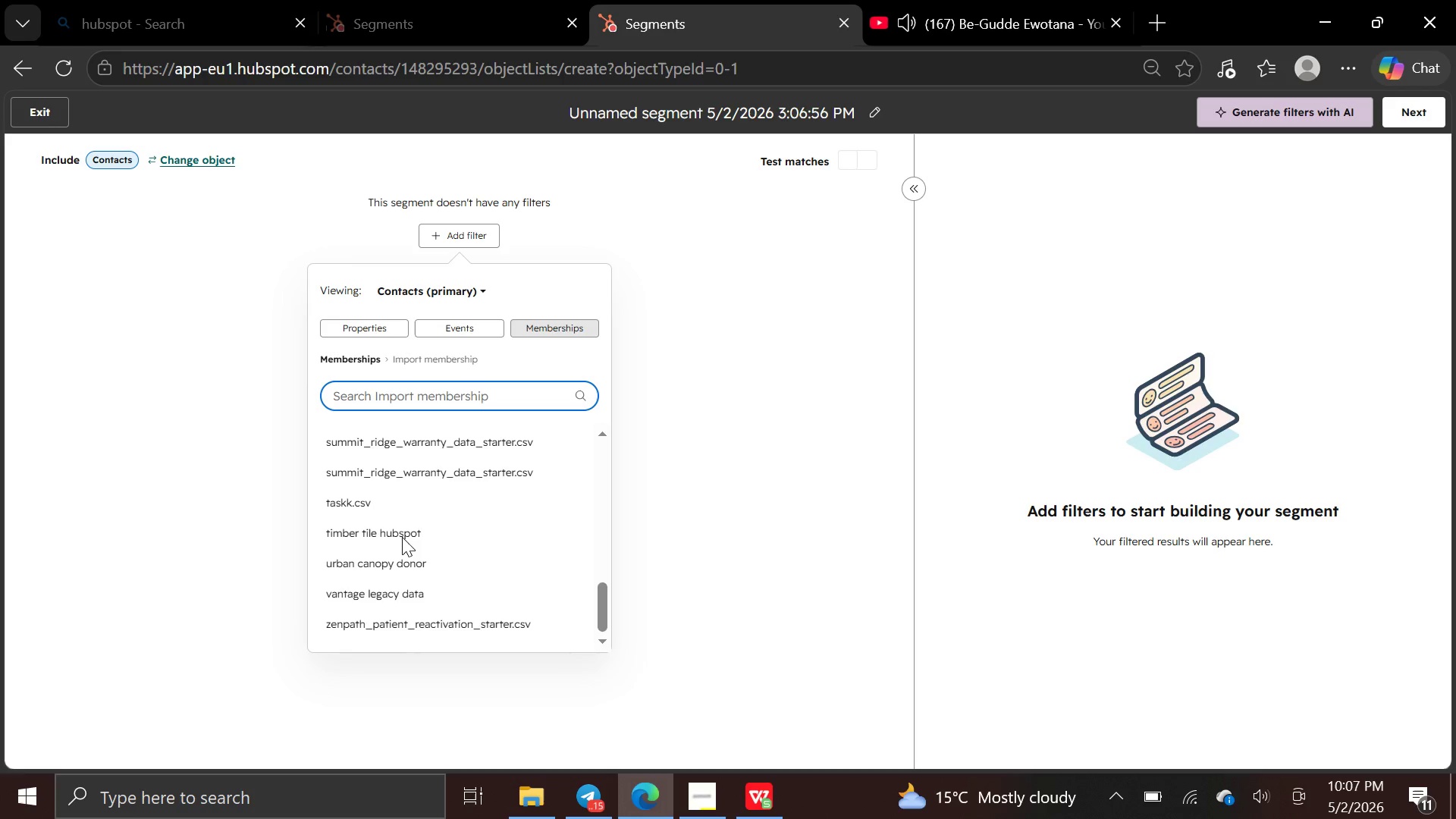 
left_click([397, 640])
 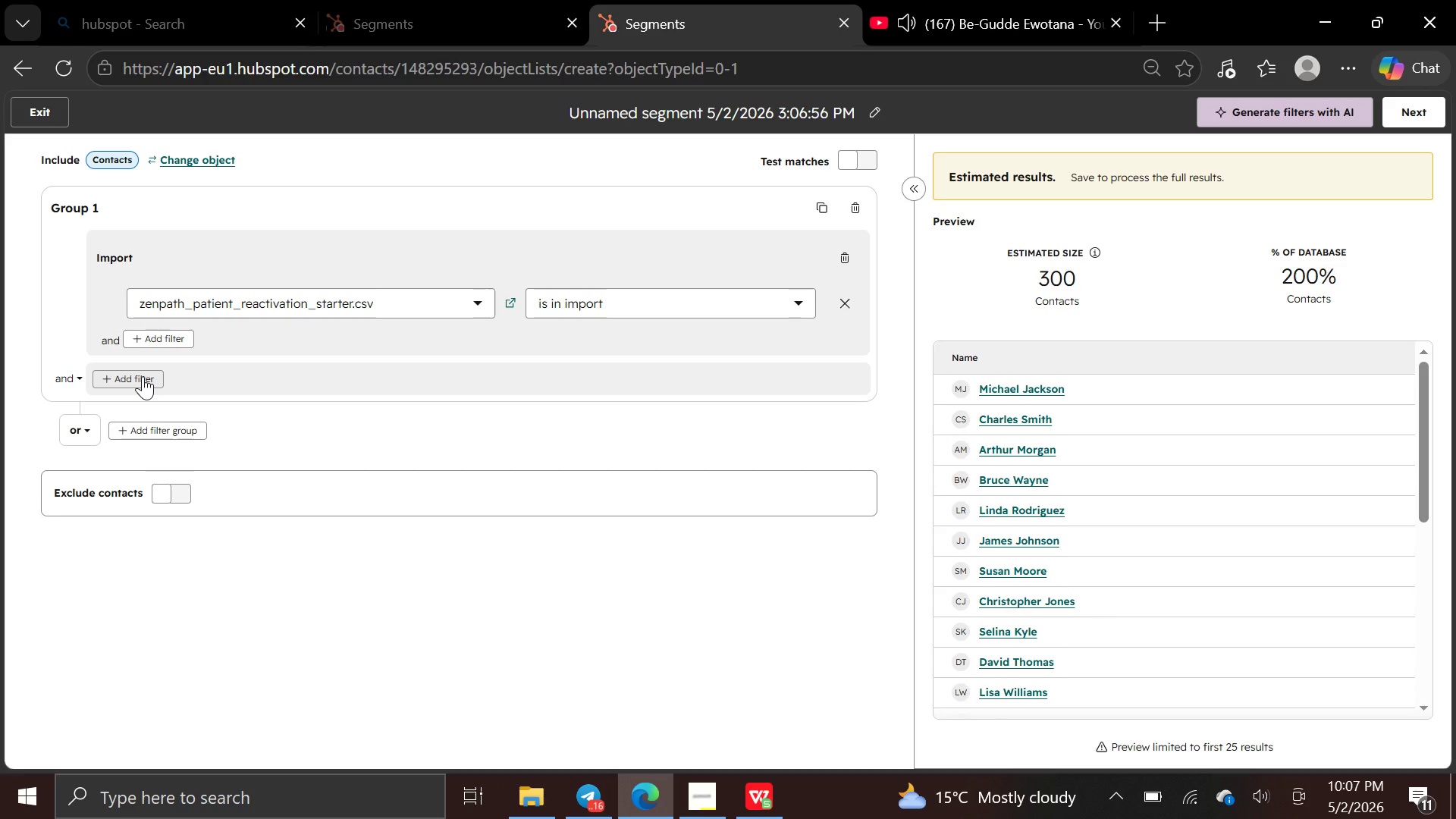 
wait(18.25)
 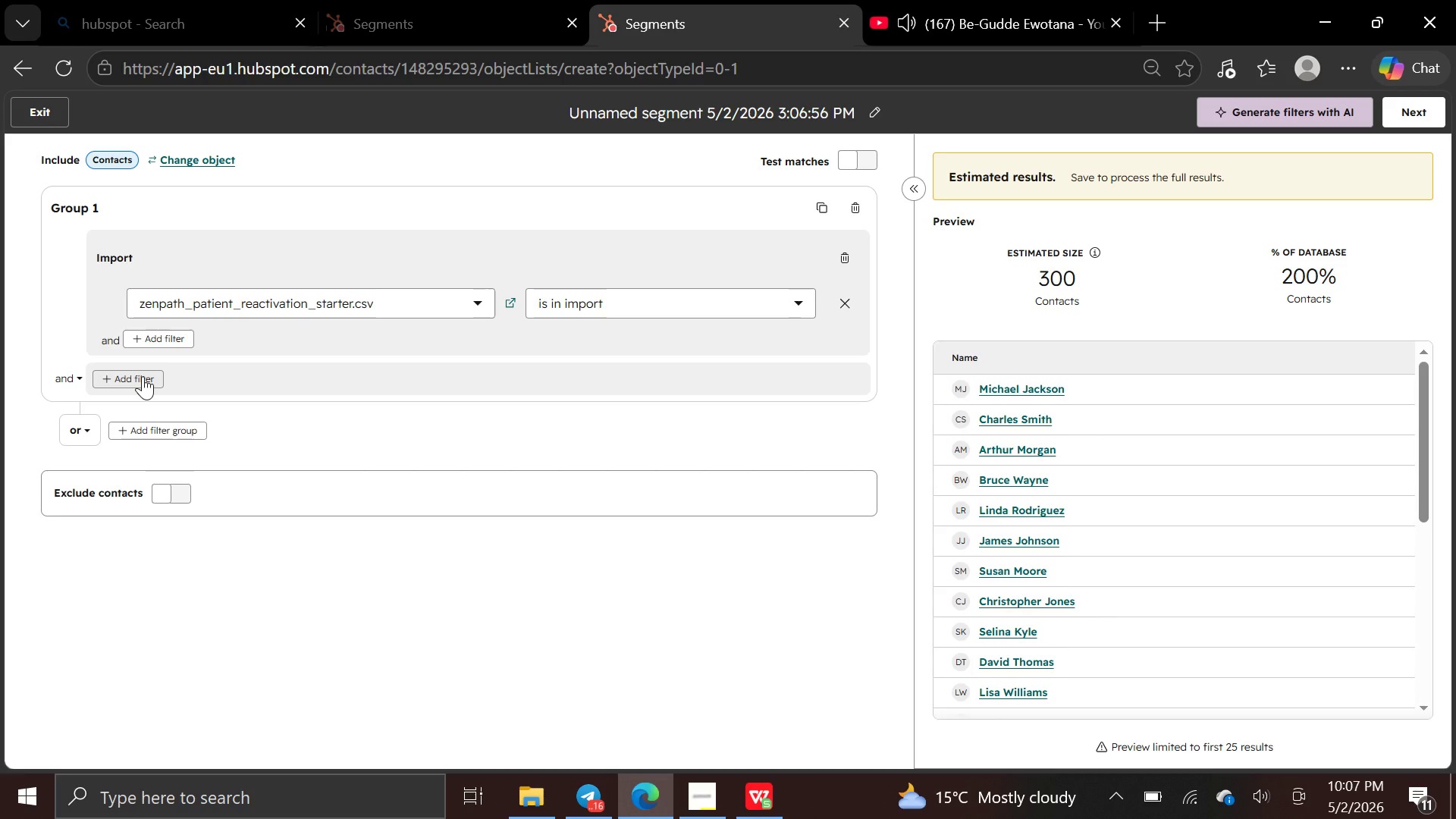 
left_click([128, 379])
 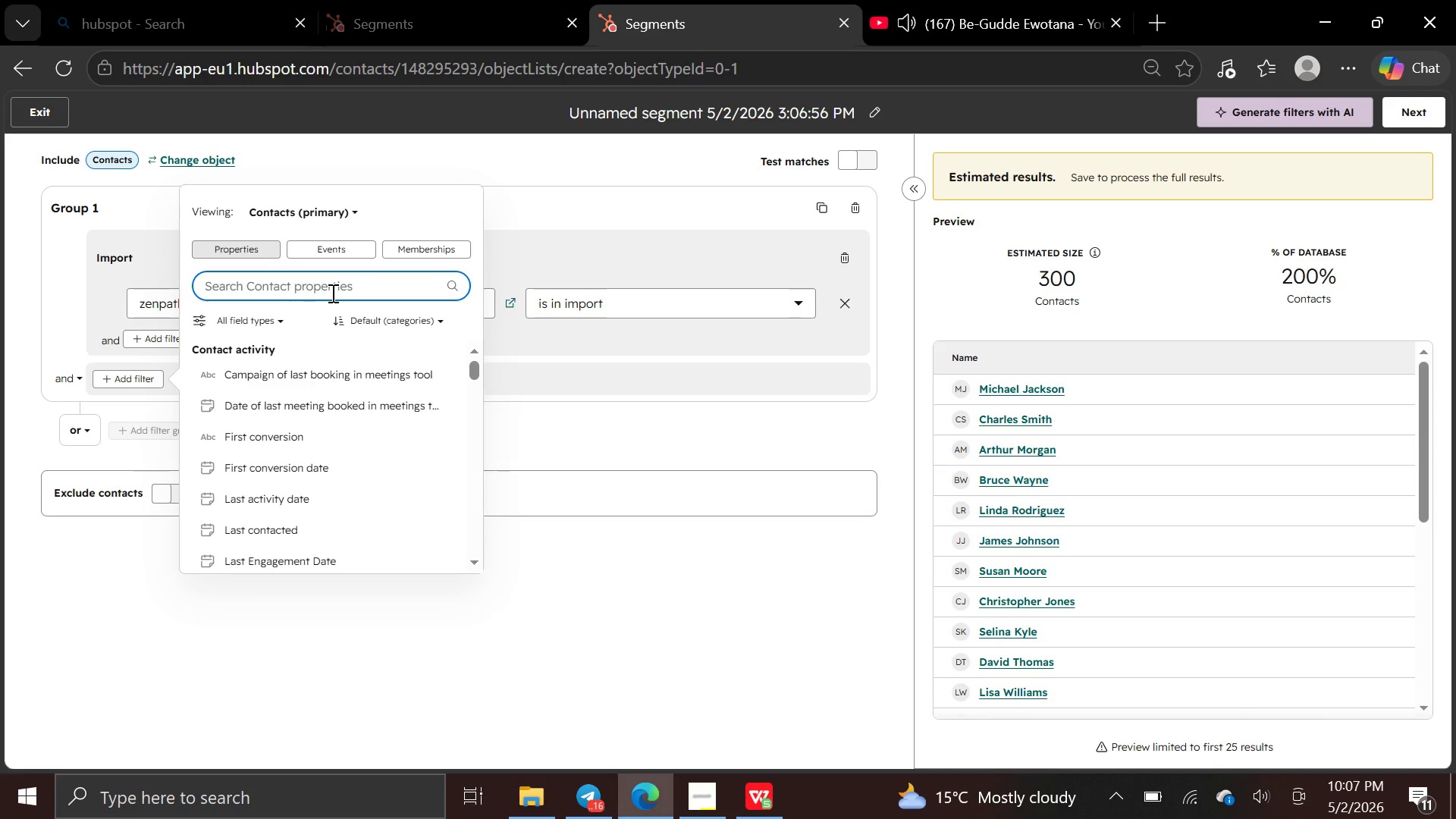 
type(LAST A)
 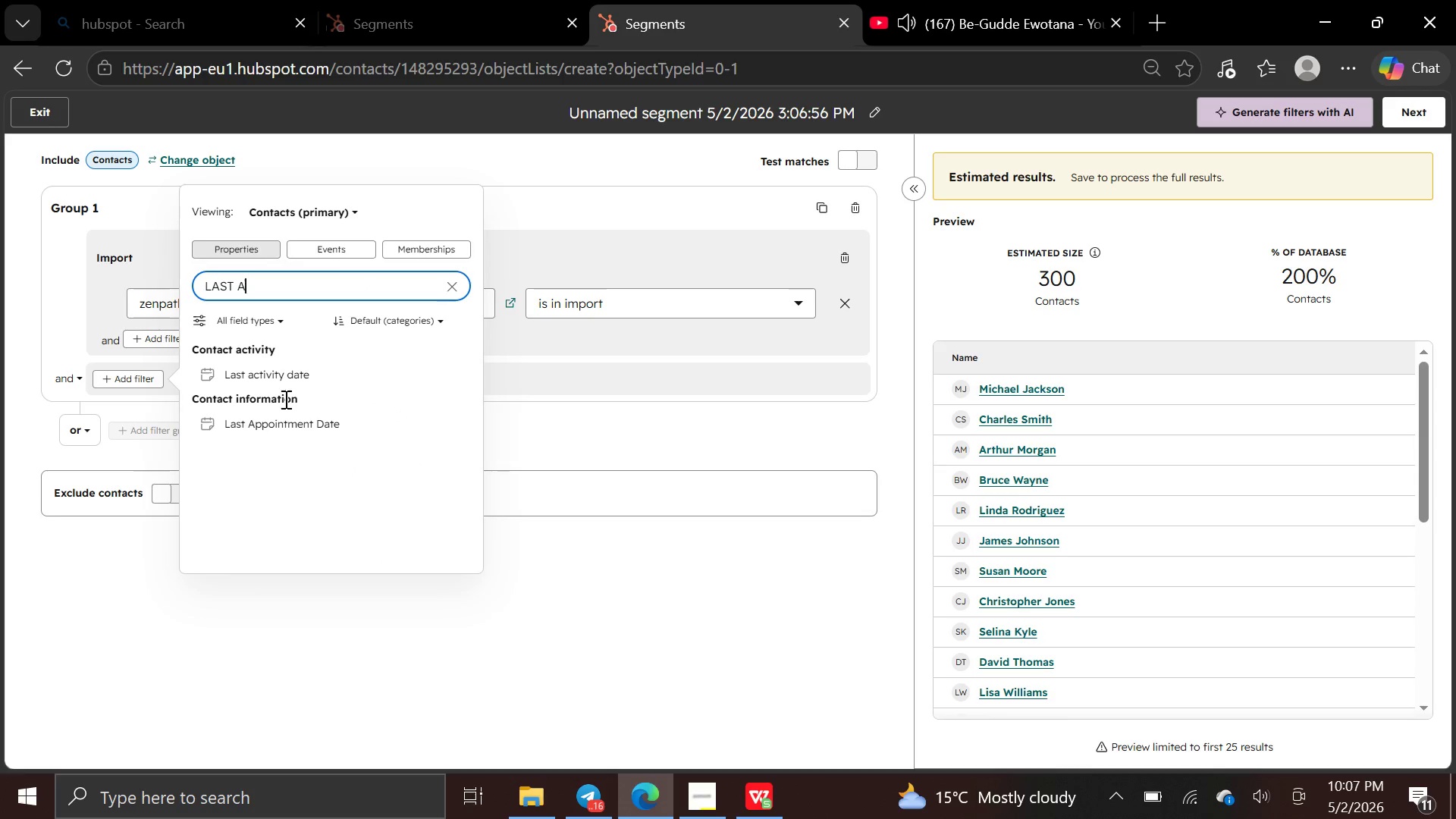 
left_click([291, 425])
 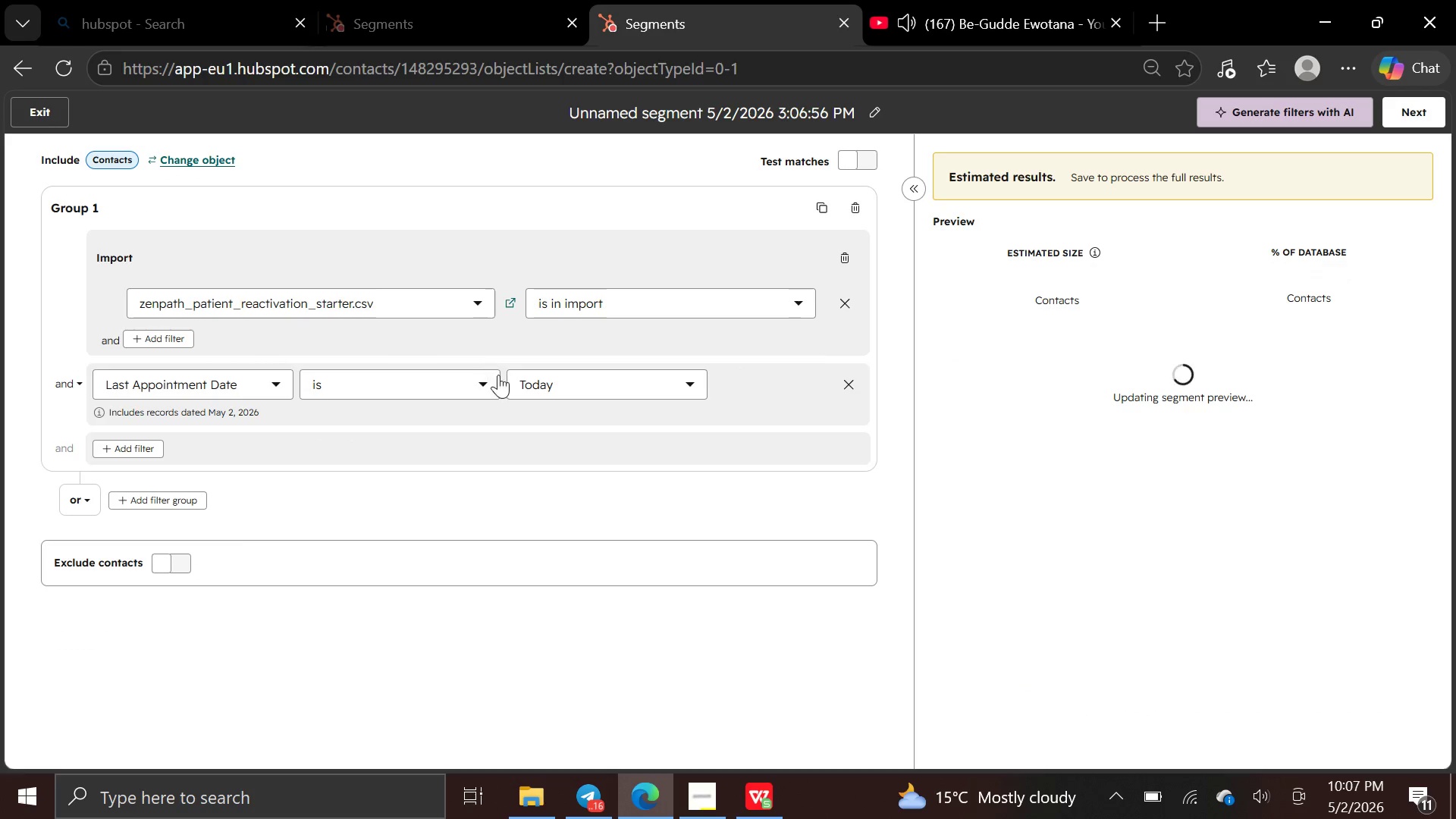 
left_click([487, 381])
 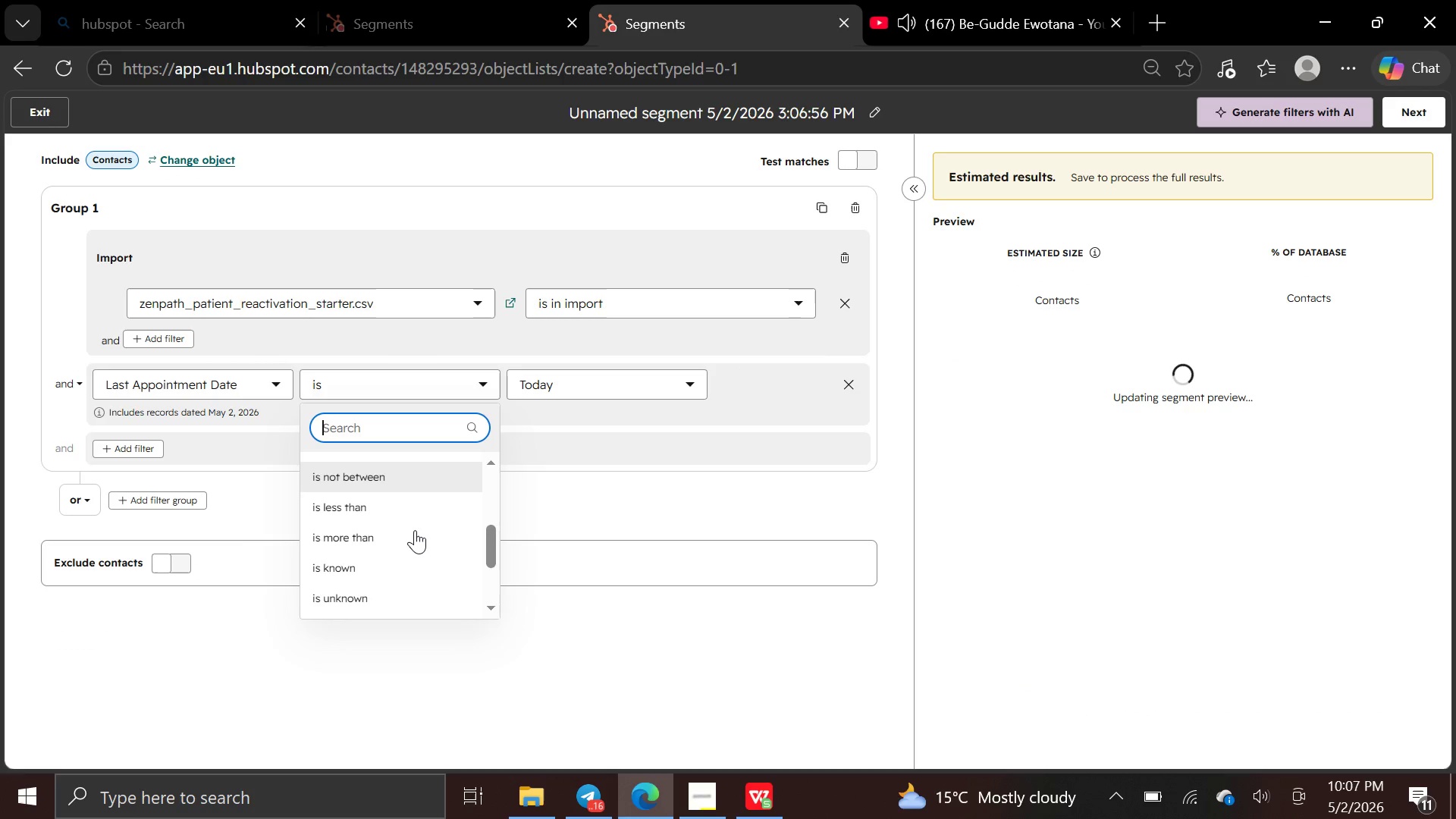 
left_click([414, 530])
 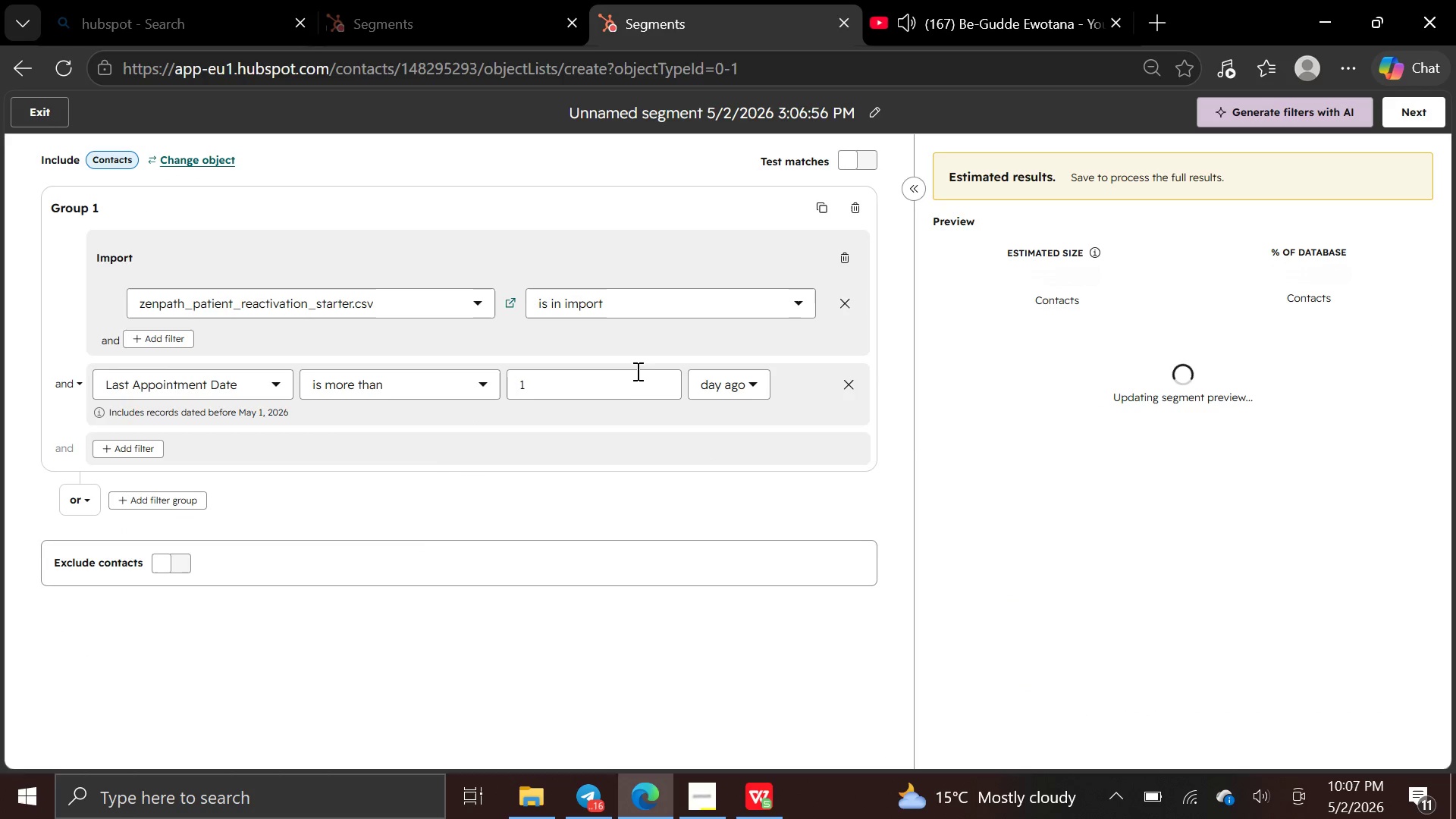 
left_click([625, 383])
 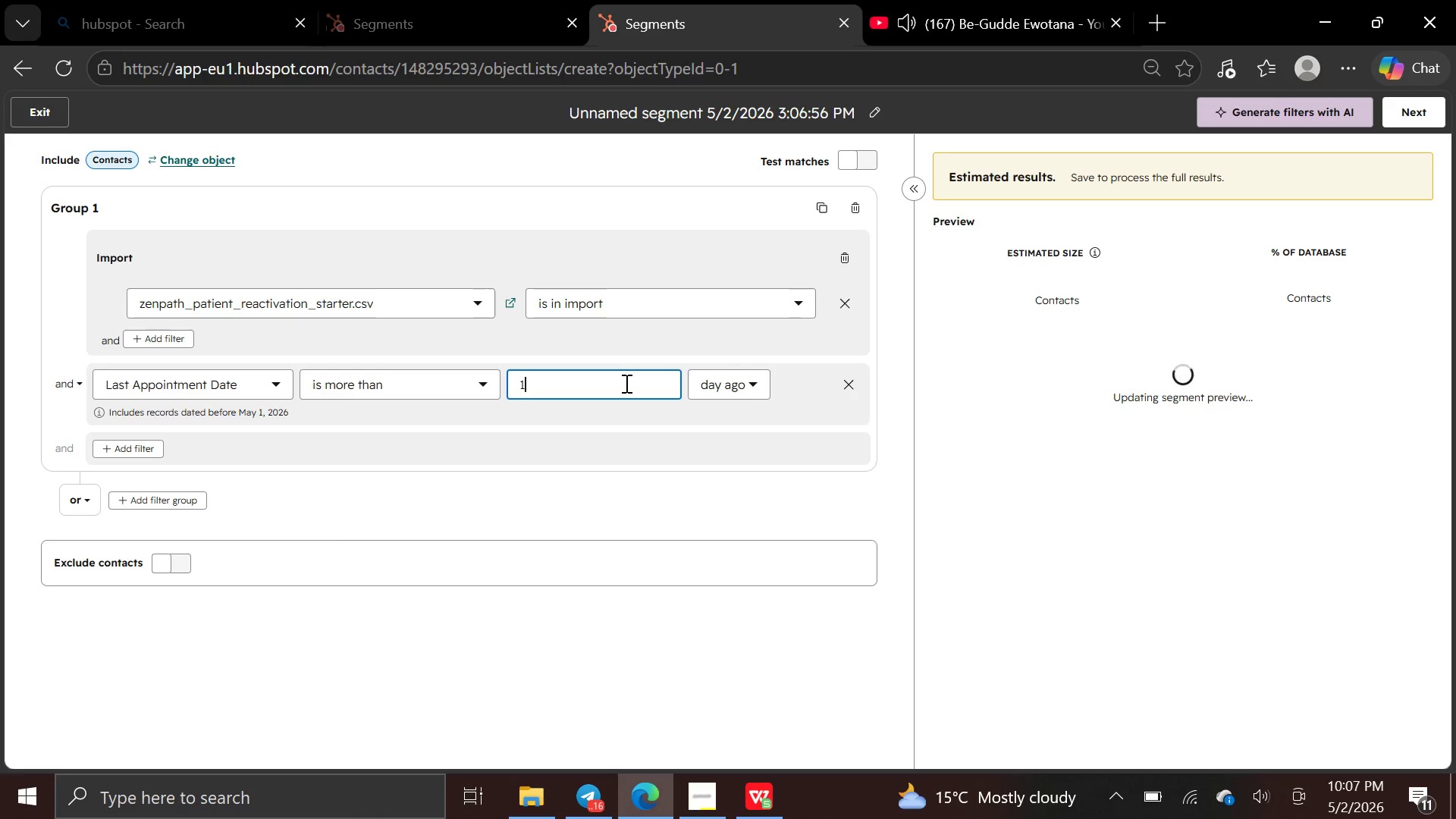 
wait(5.89)
 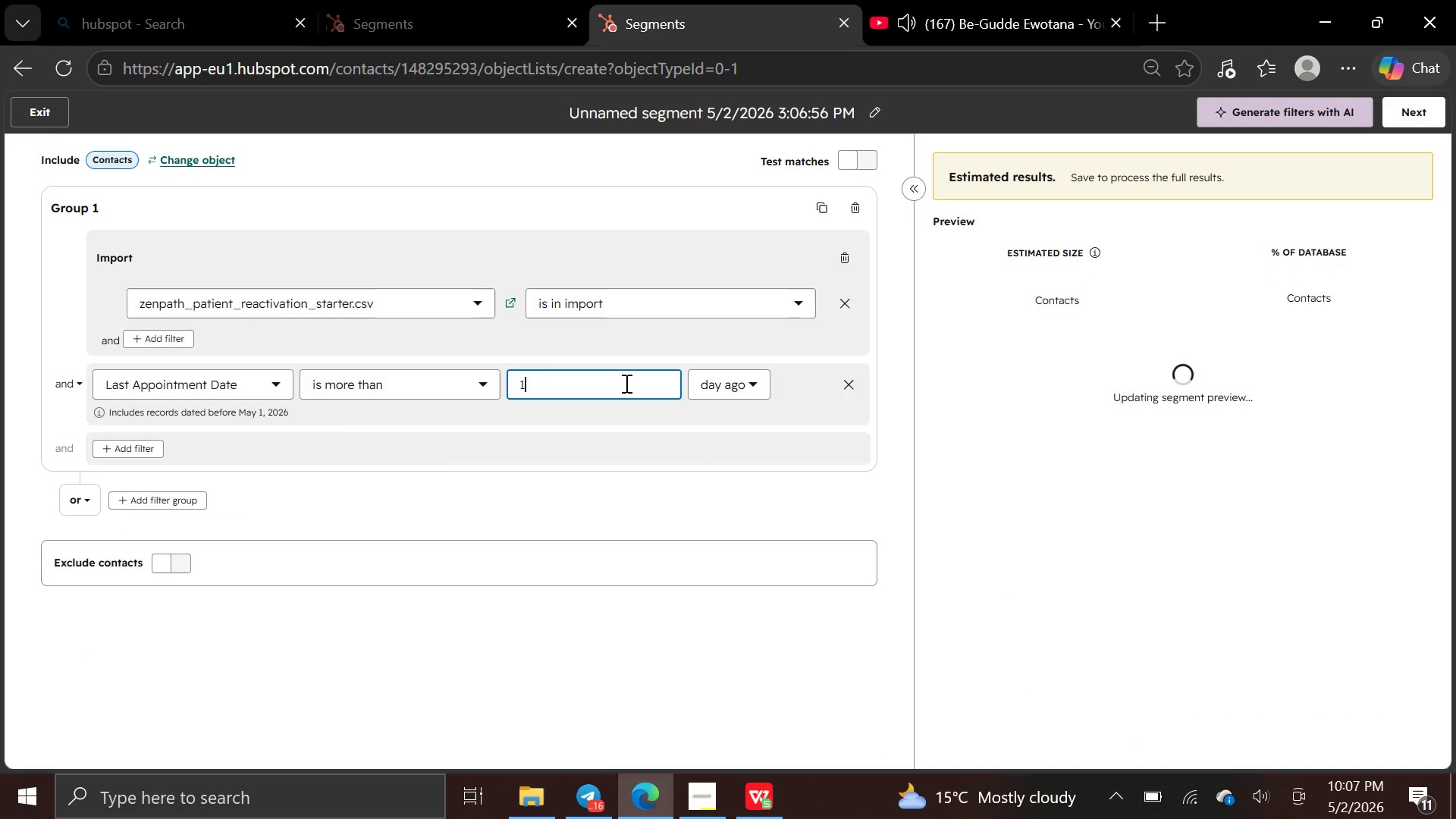 
type(275)
 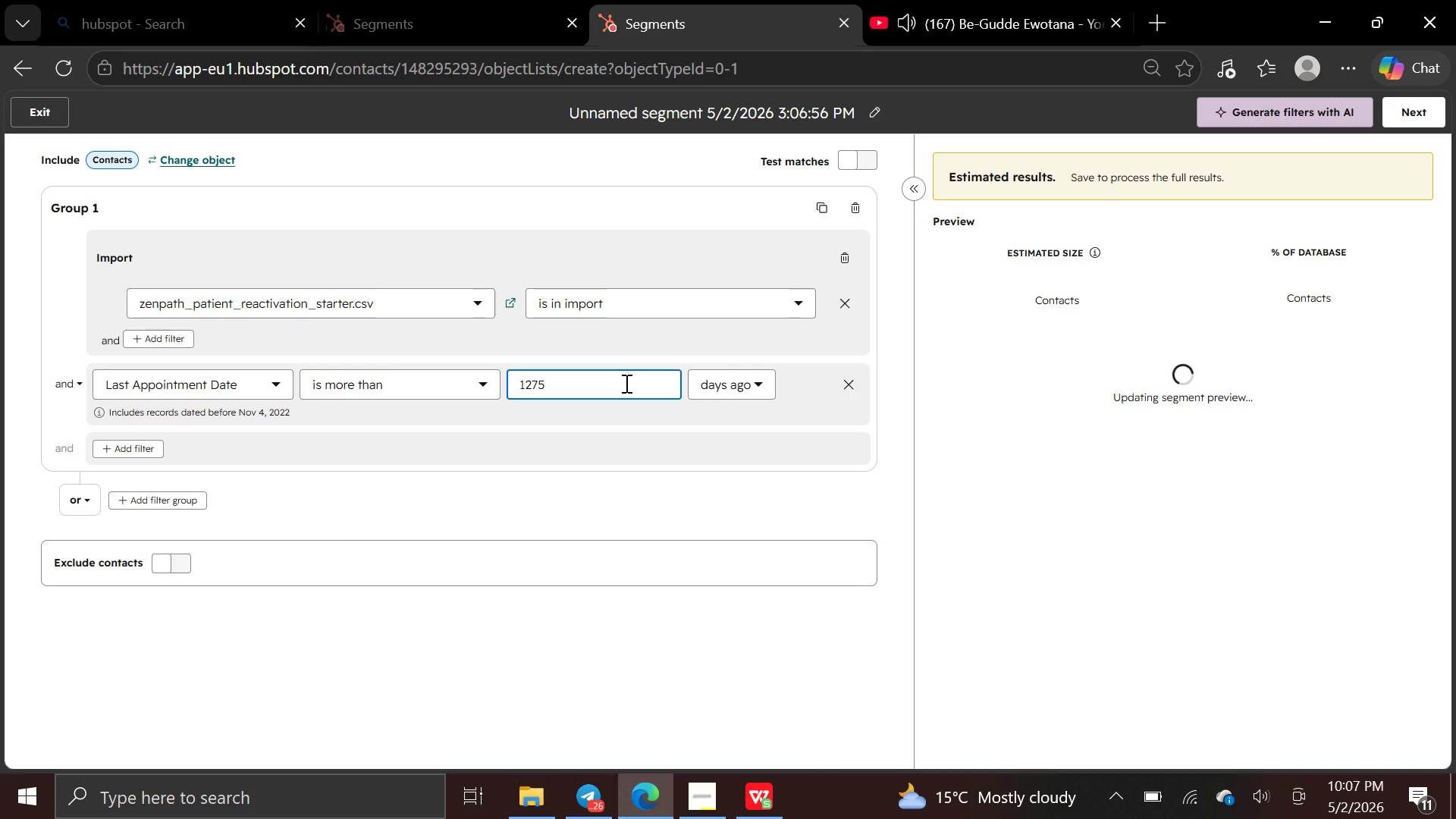 
wait(11.25)
 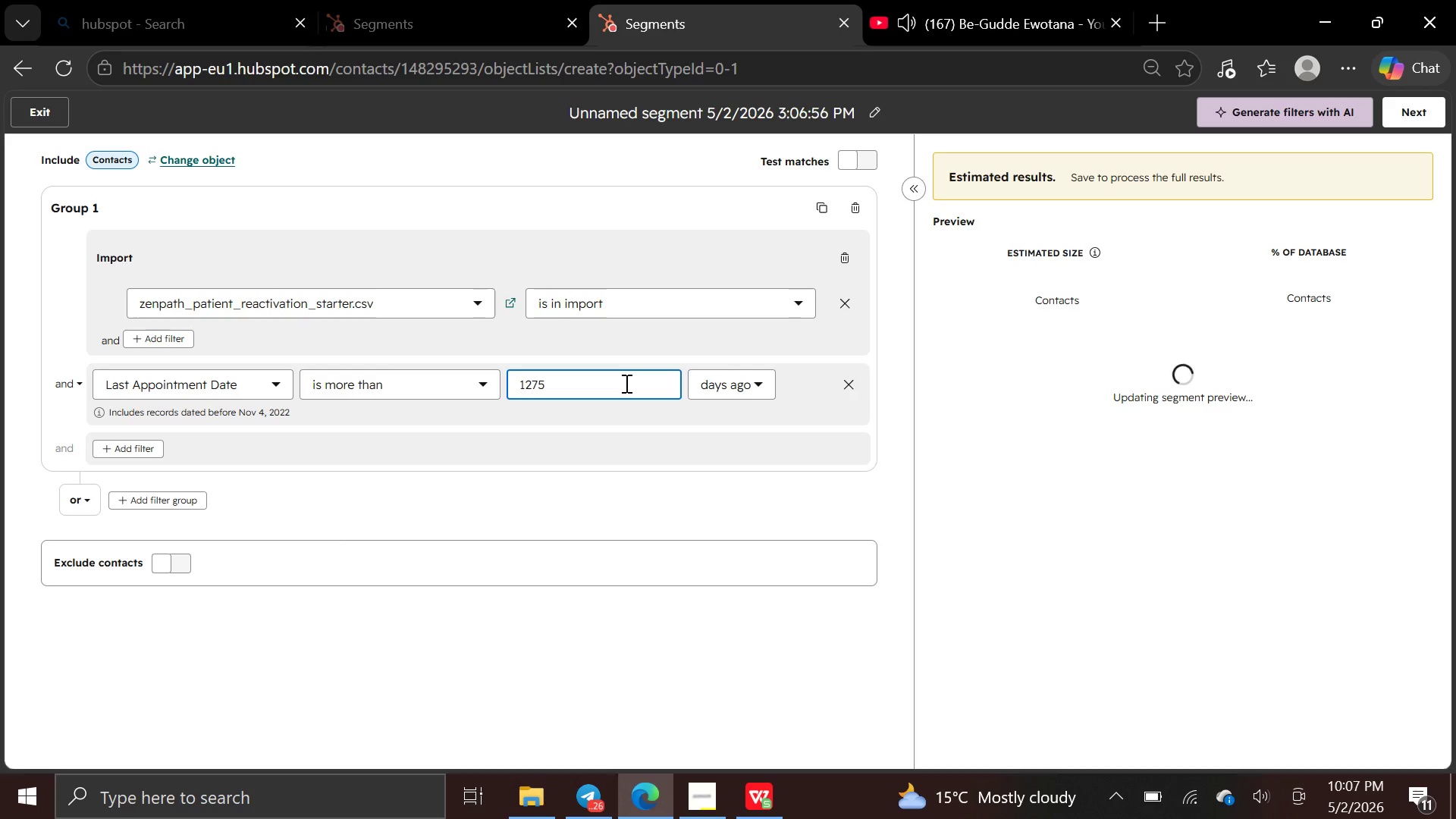 
key(Backspace)
key(Backspace)
key(Backspace)
type(000)
 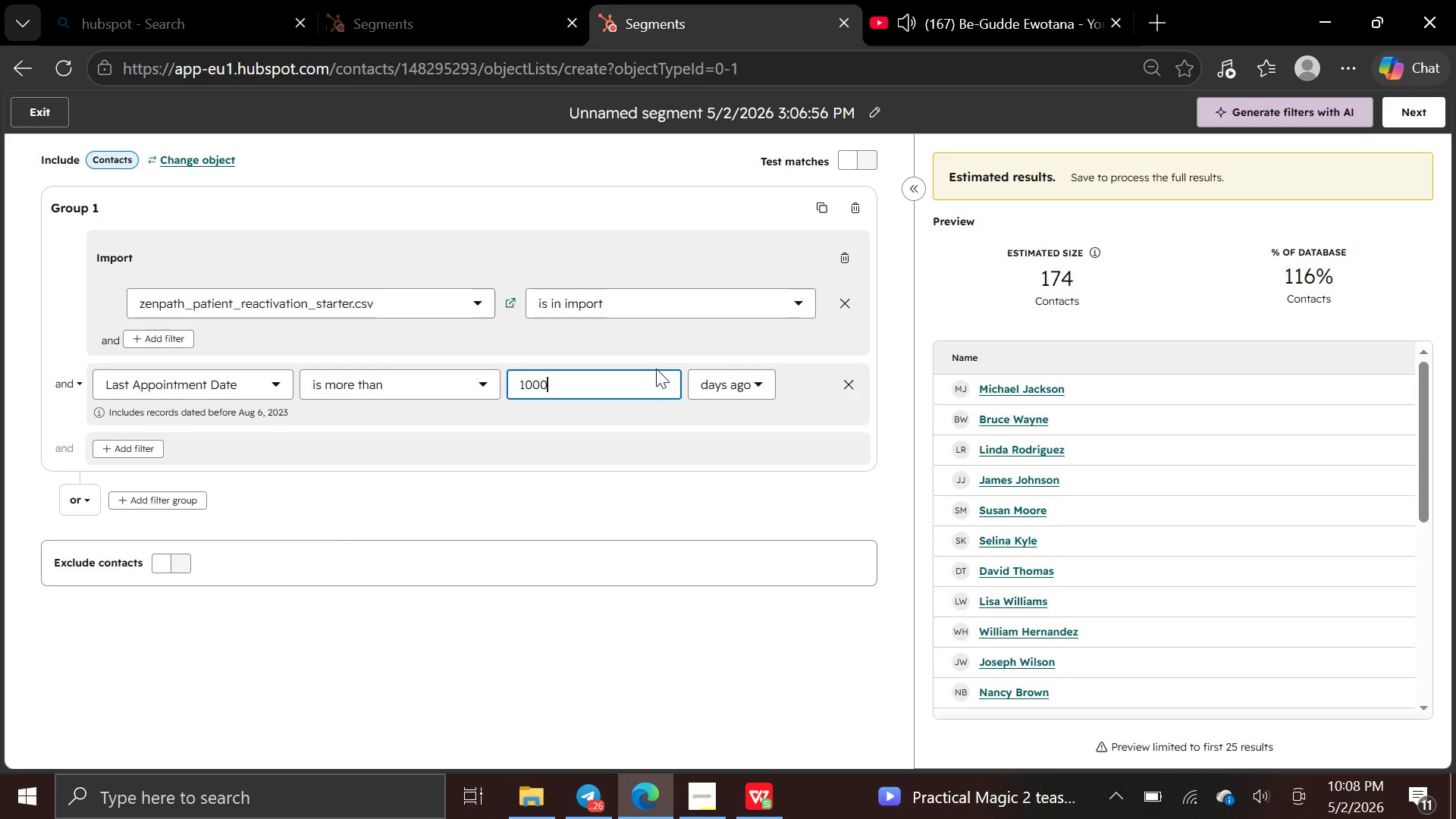 
wait(15.73)
 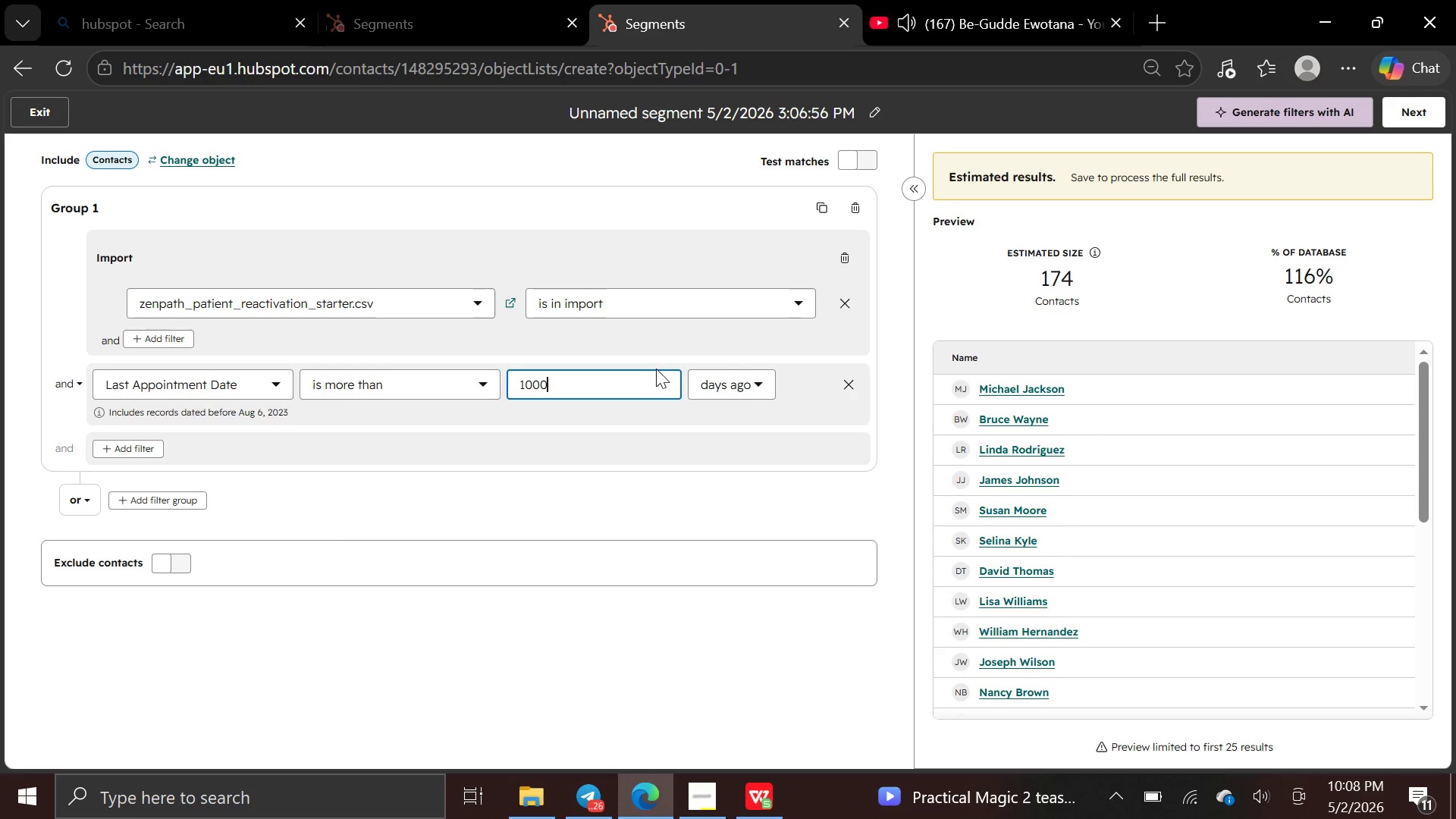 
left_click([763, 808])
 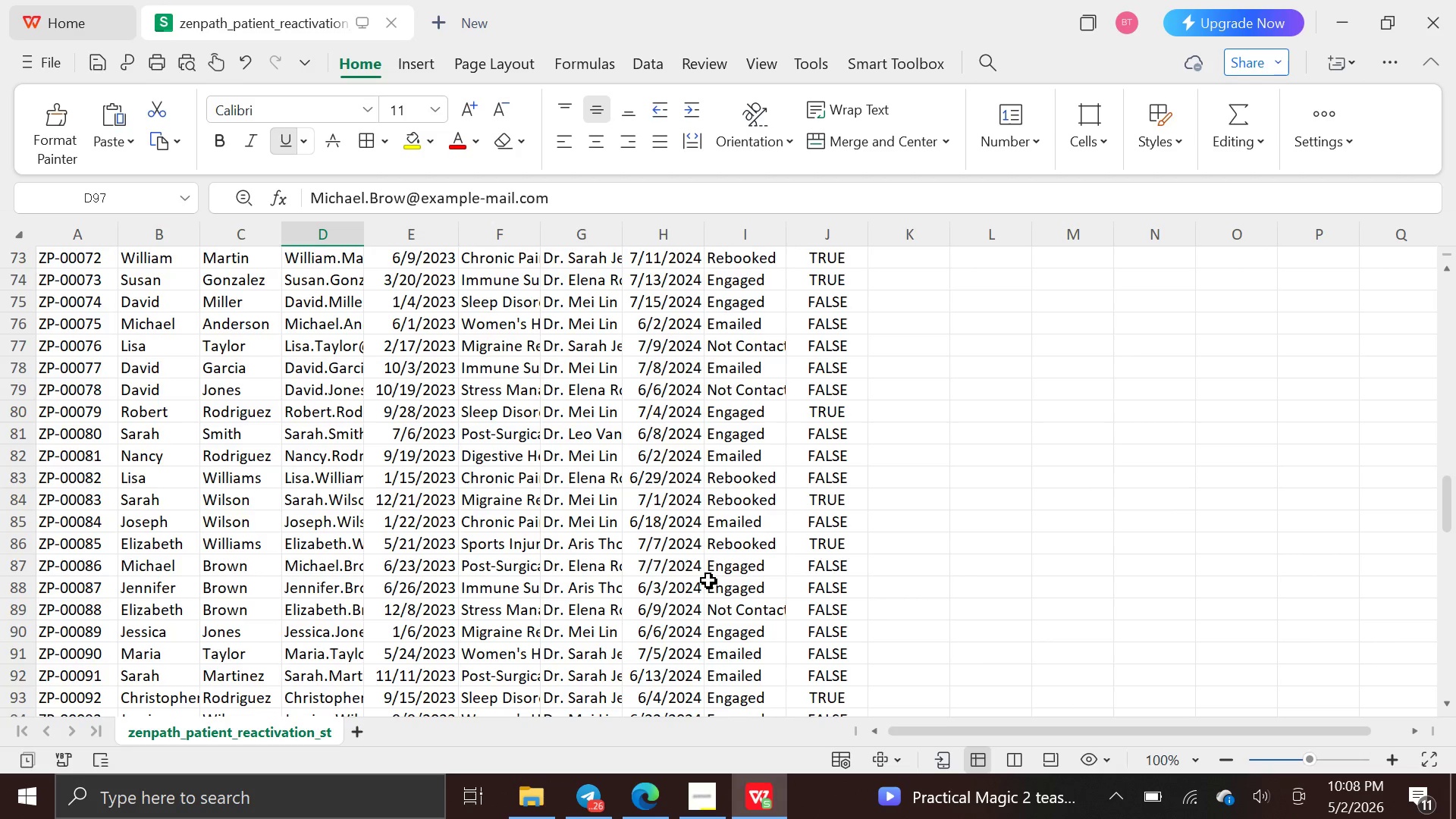 
scroll: coordinate [708, 580], scroll_direction: down, amount: 27.0
 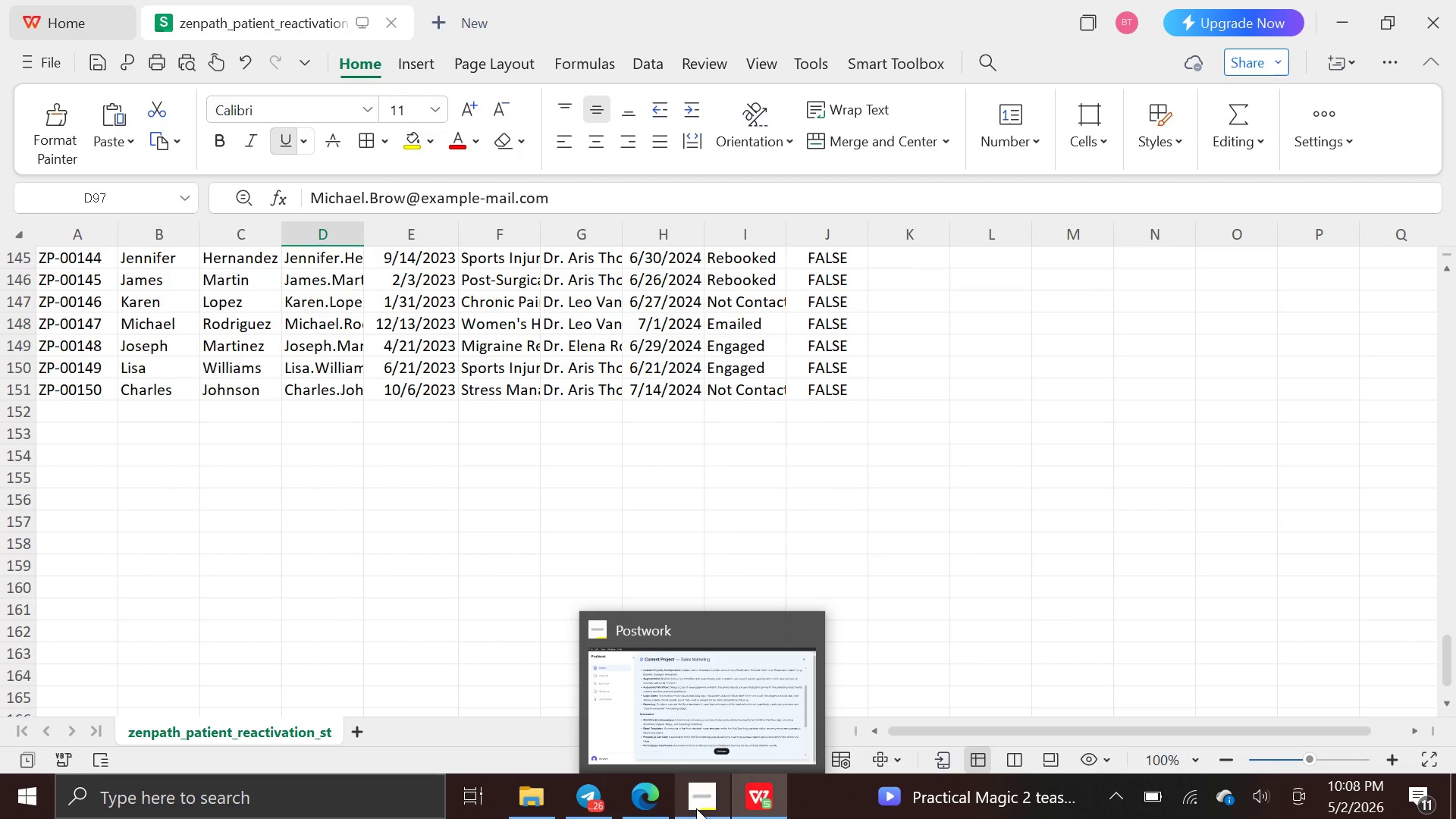 
left_click([649, 800])
 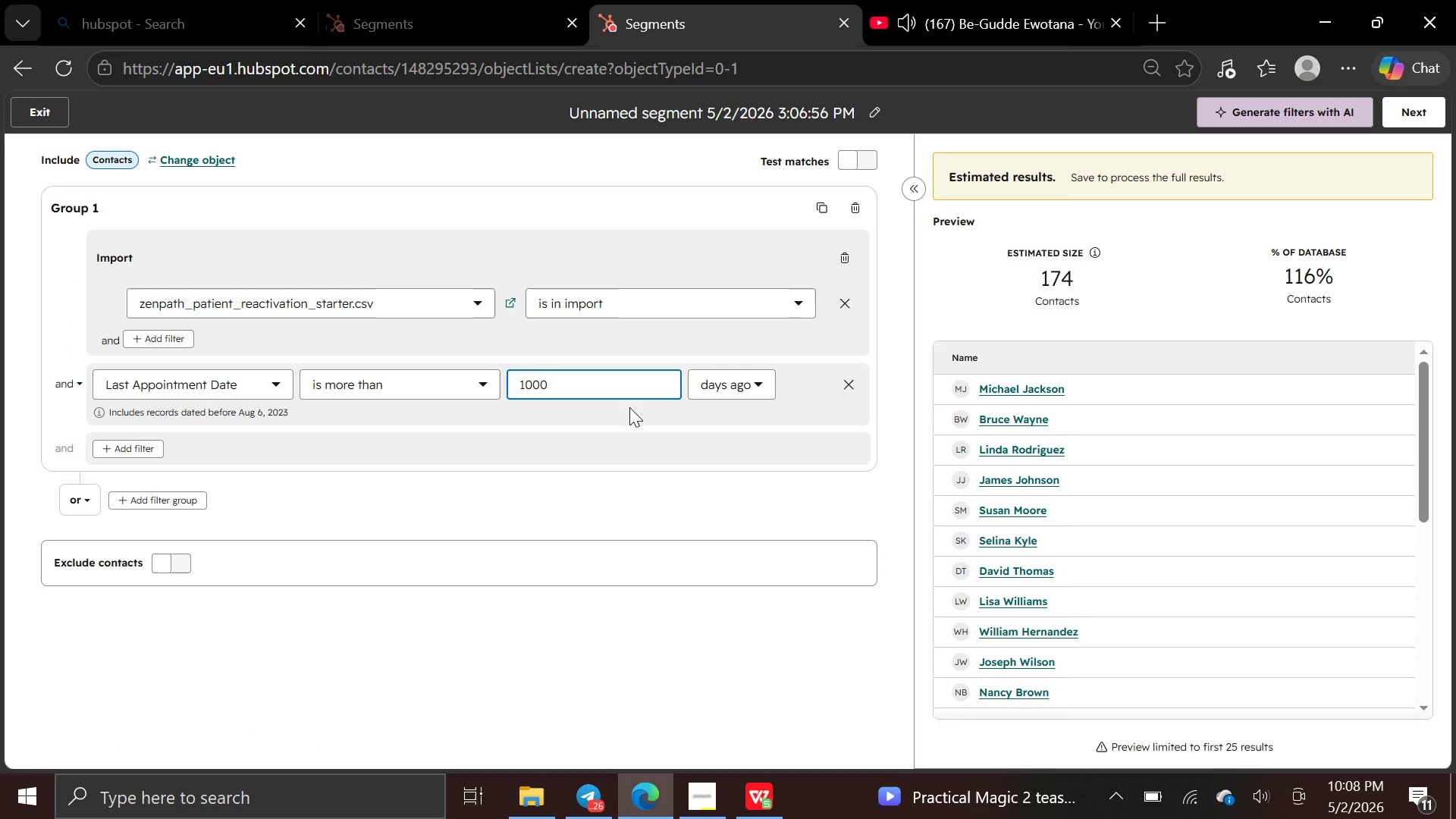 
hold_key(key=Backspace, duration=0.75)
 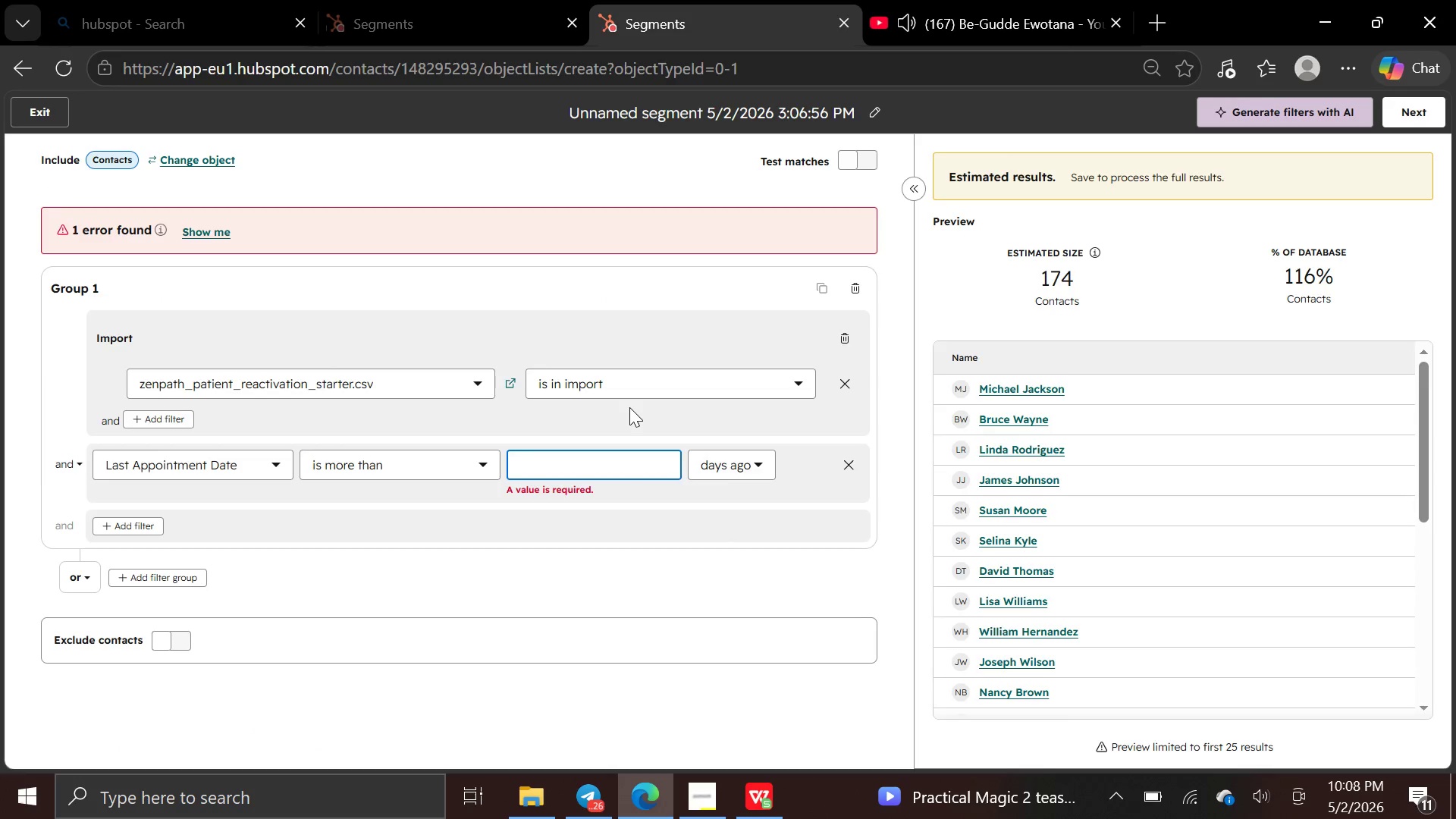 
hold_key(key=Backspace, duration=0.48)
 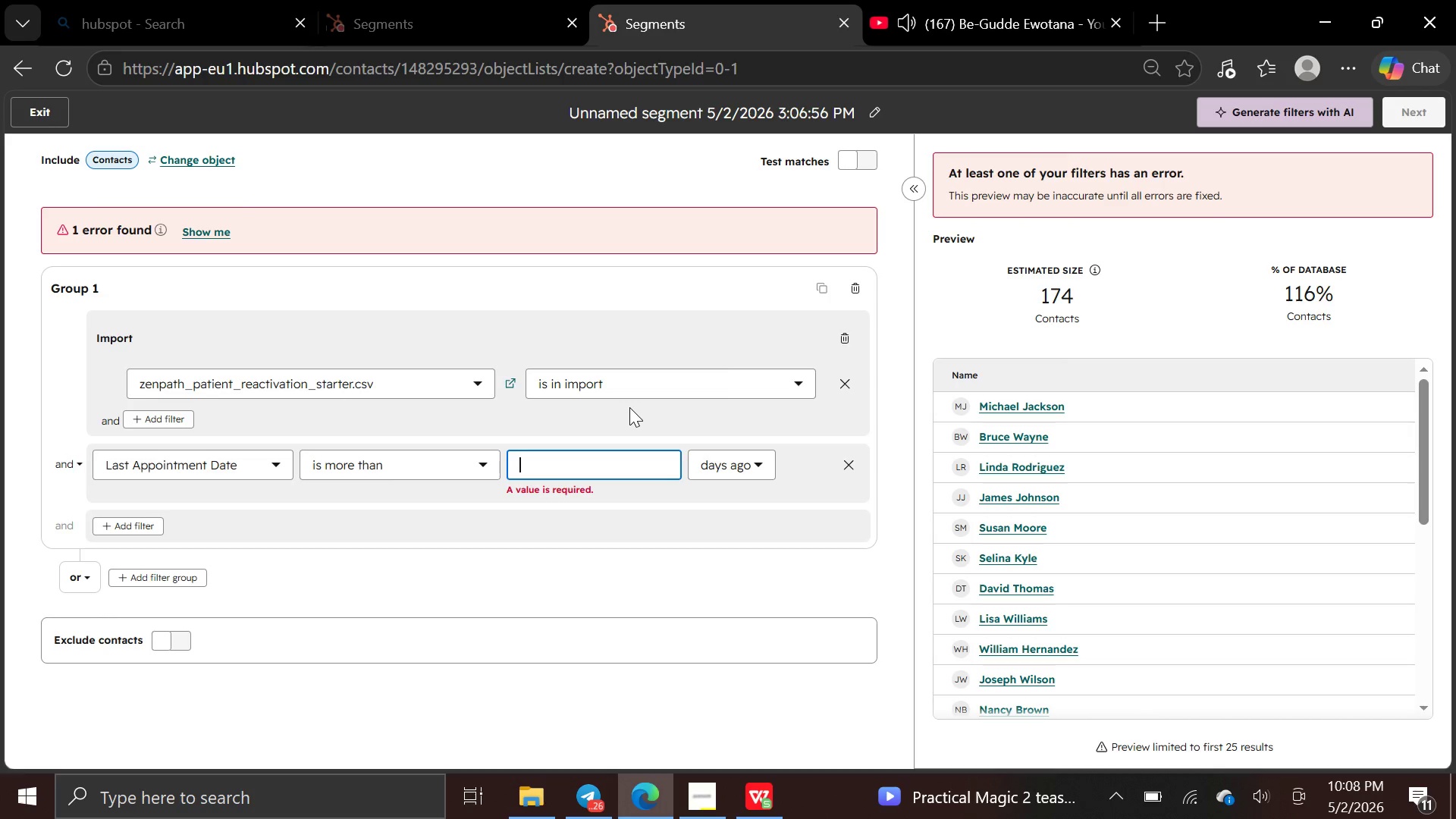 
wait(11.98)
 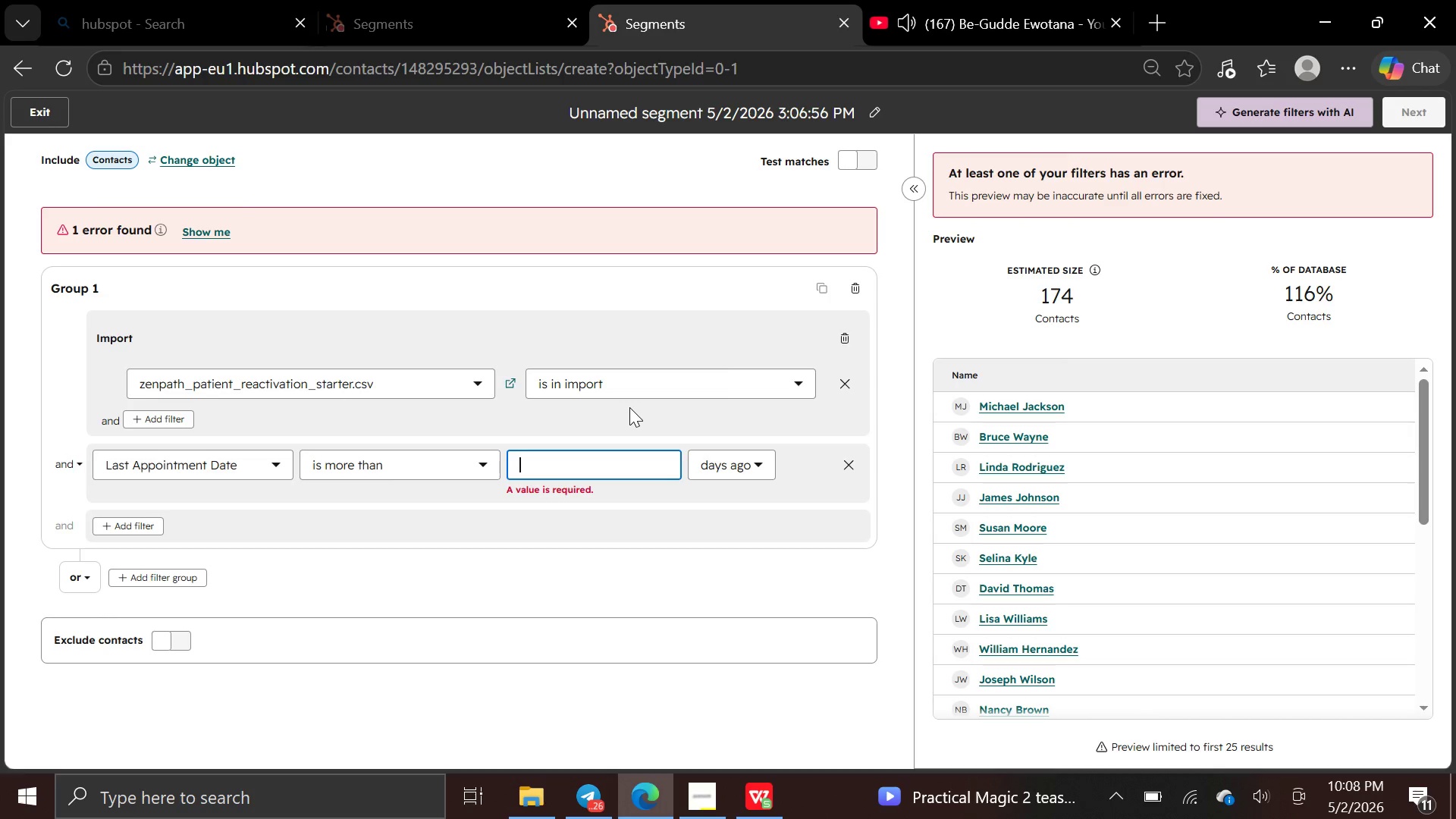 
type(1195)
 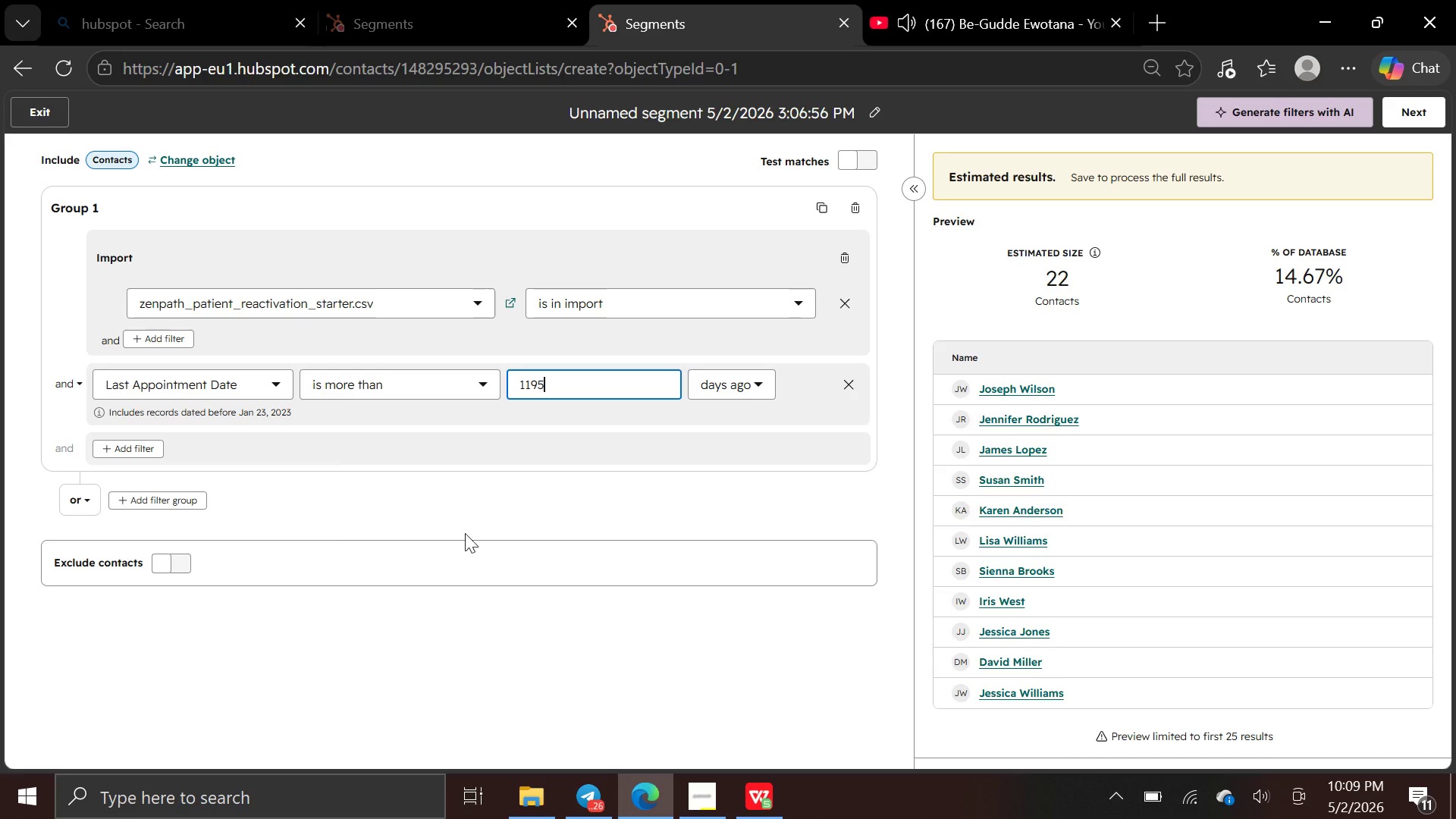 
wait(29.75)
 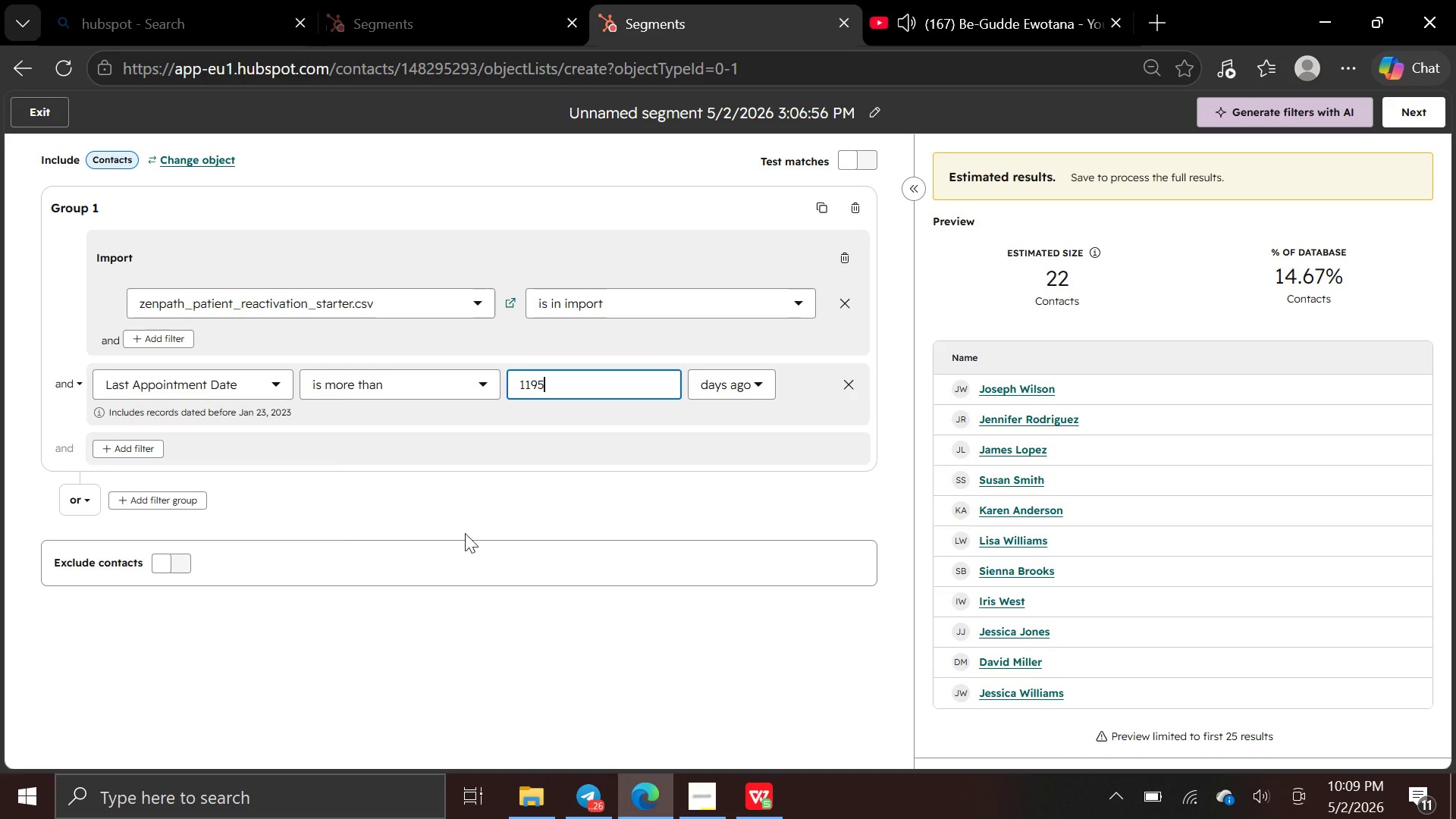 
left_click([146, 448])
 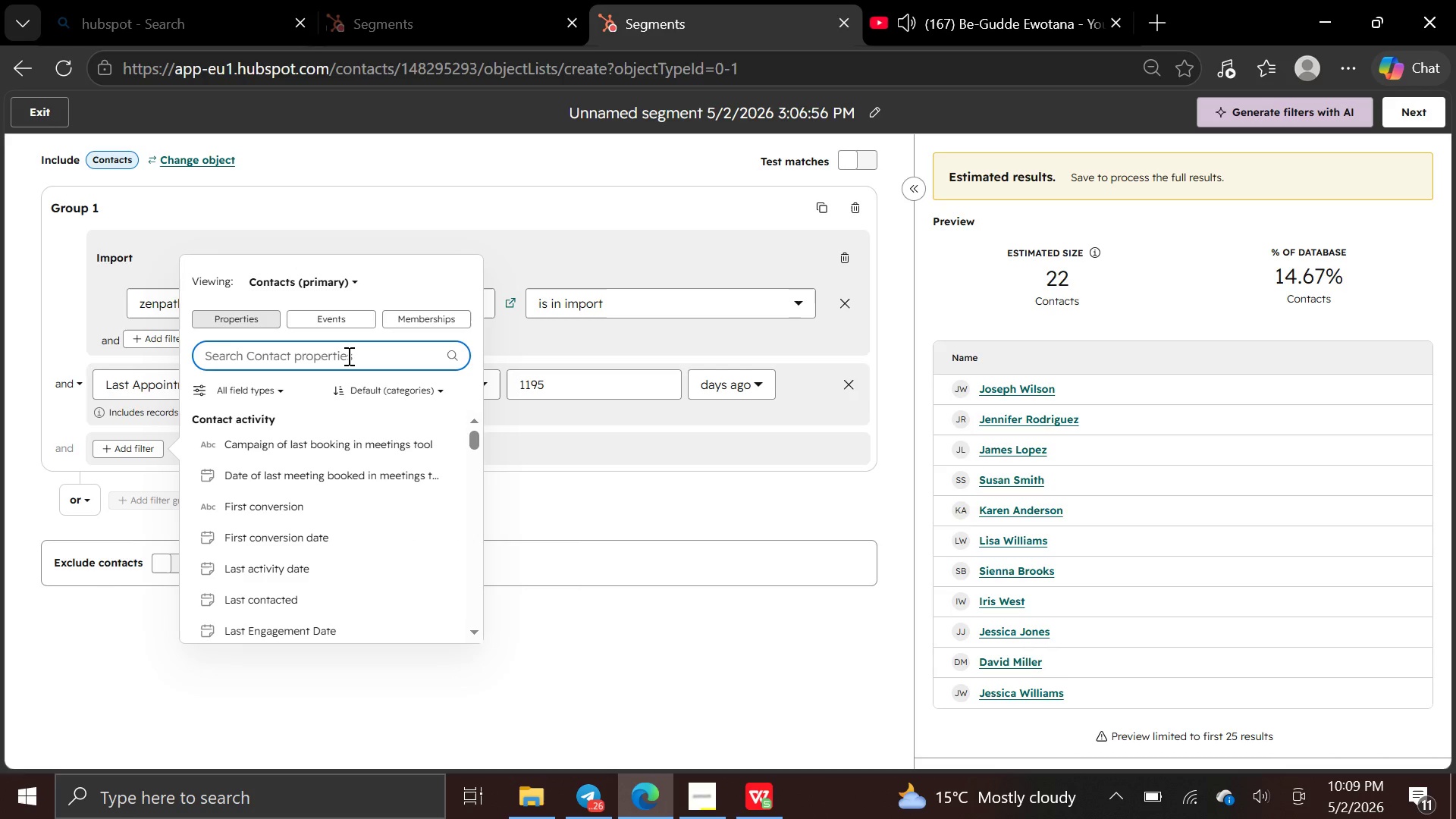 
type(REACT)
 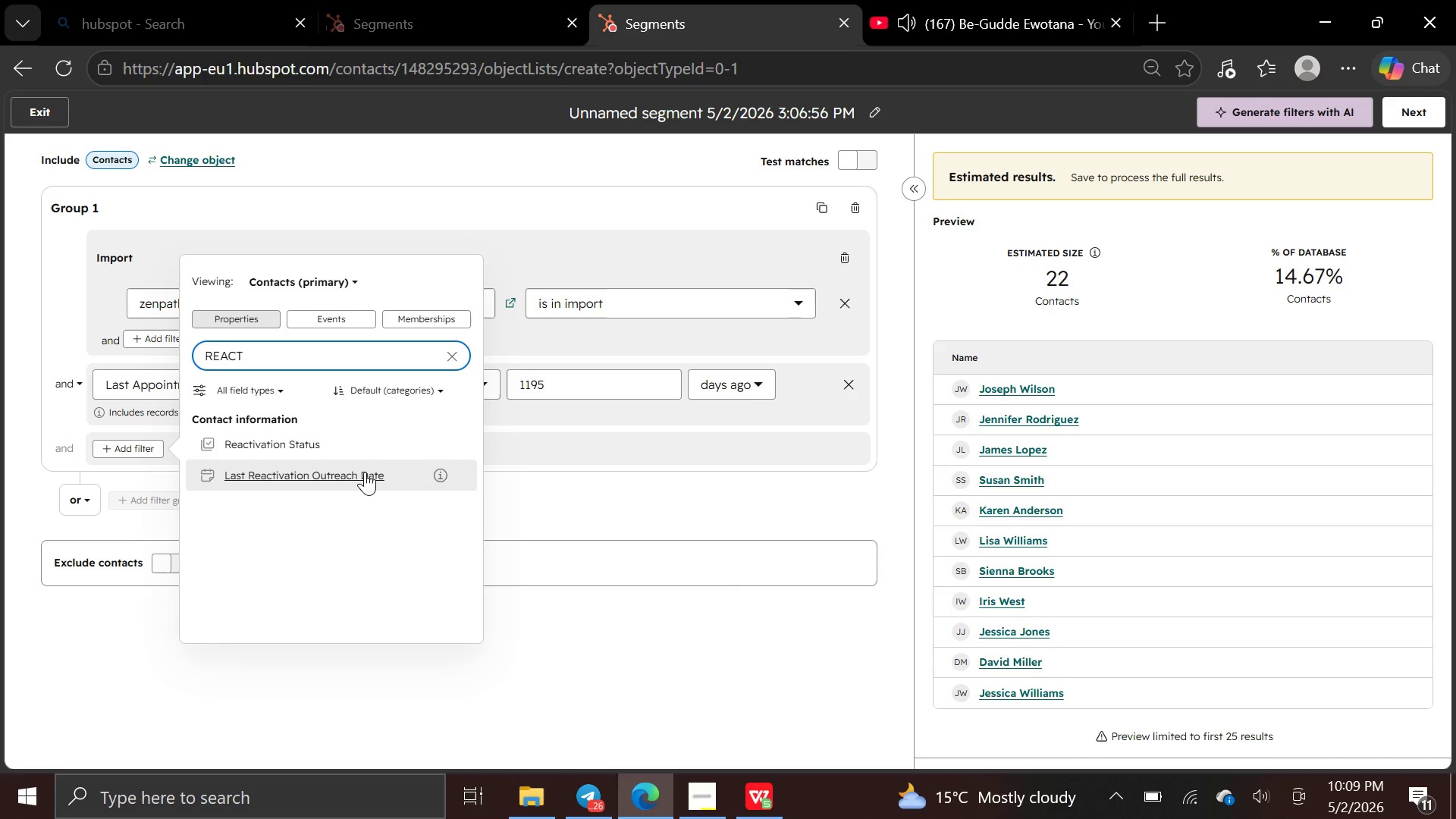 
left_click([358, 442])
 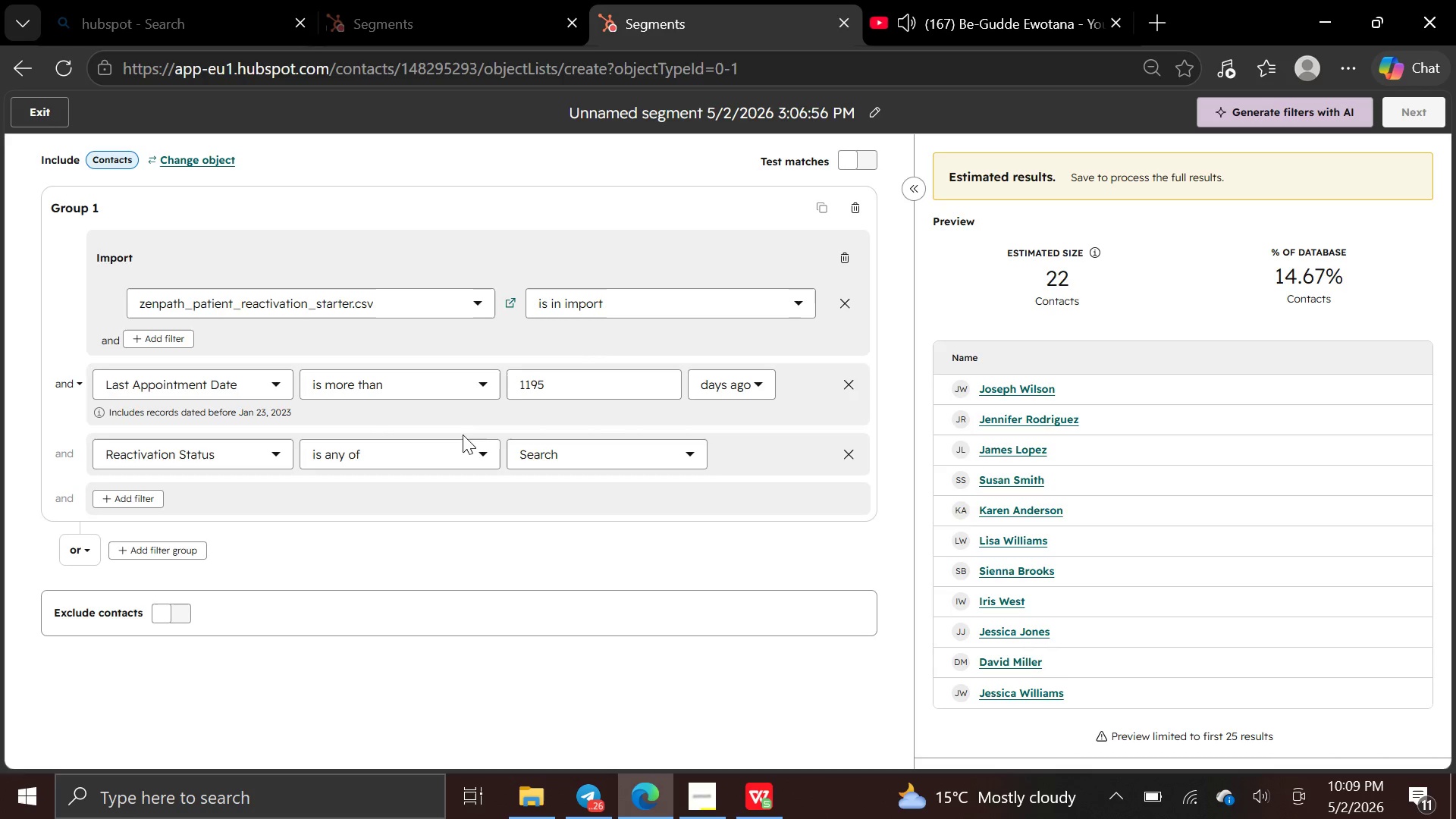 
left_click([488, 449])
 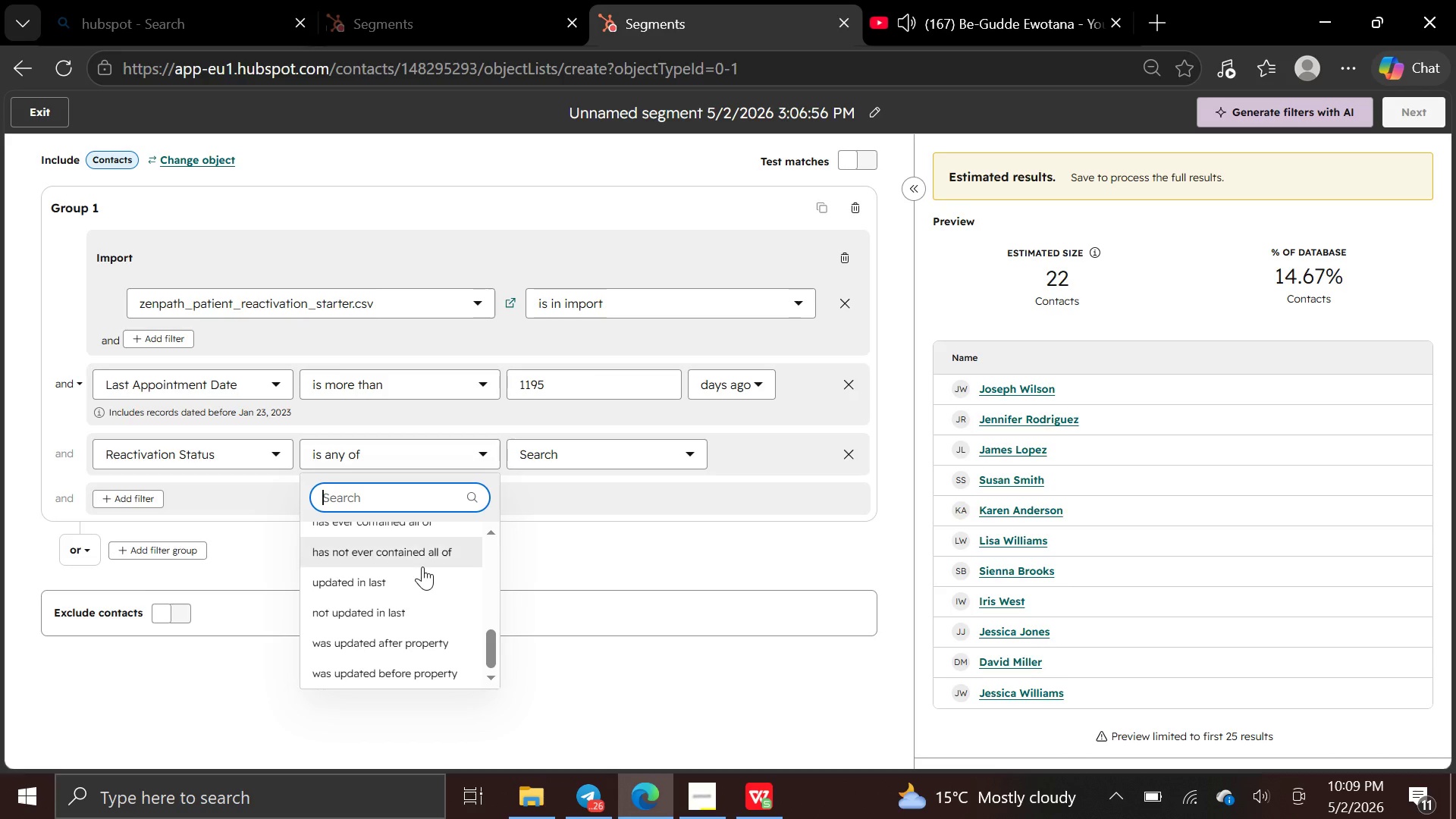 
wait(5.27)
 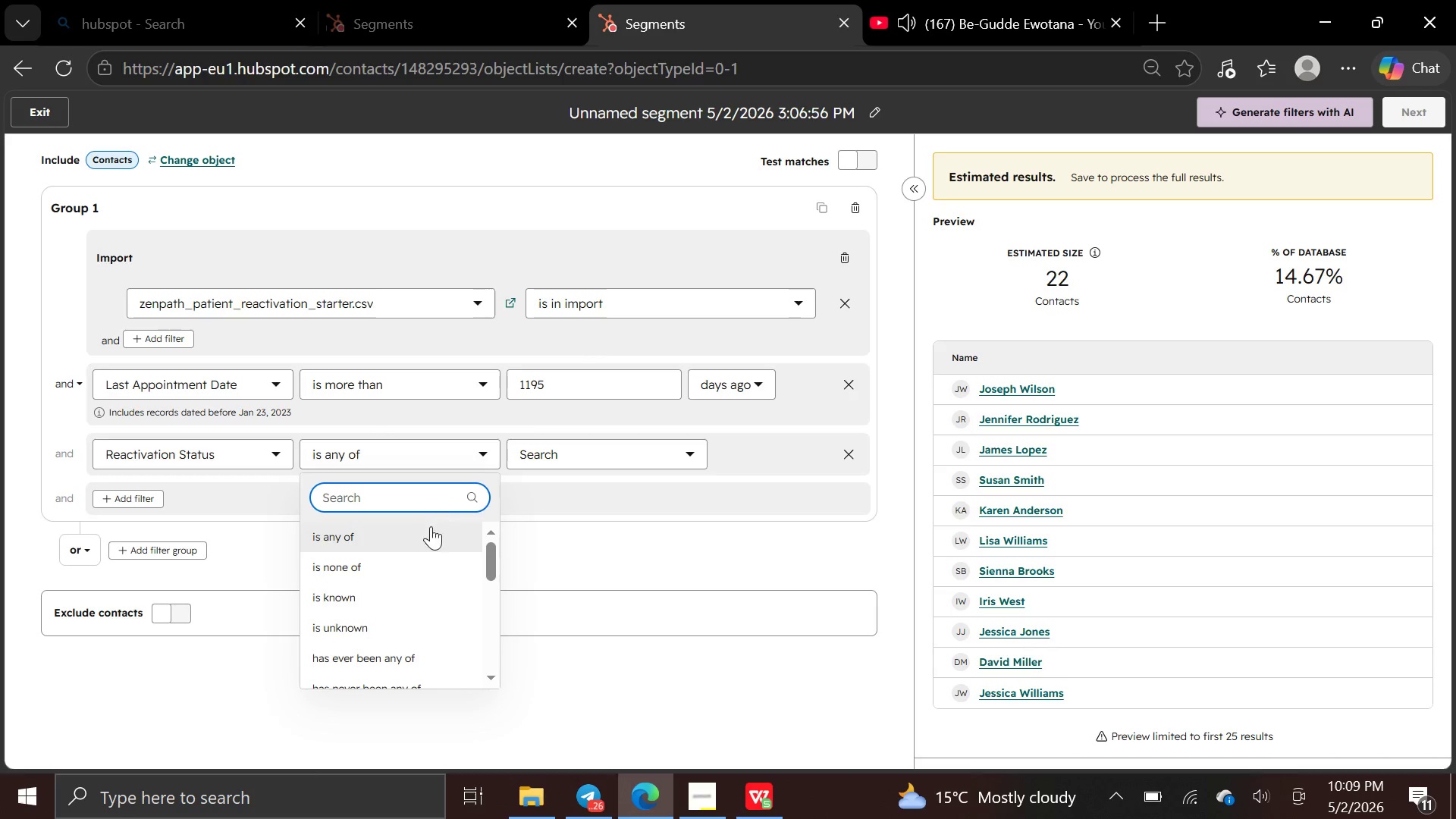 
left_click([421, 567])
 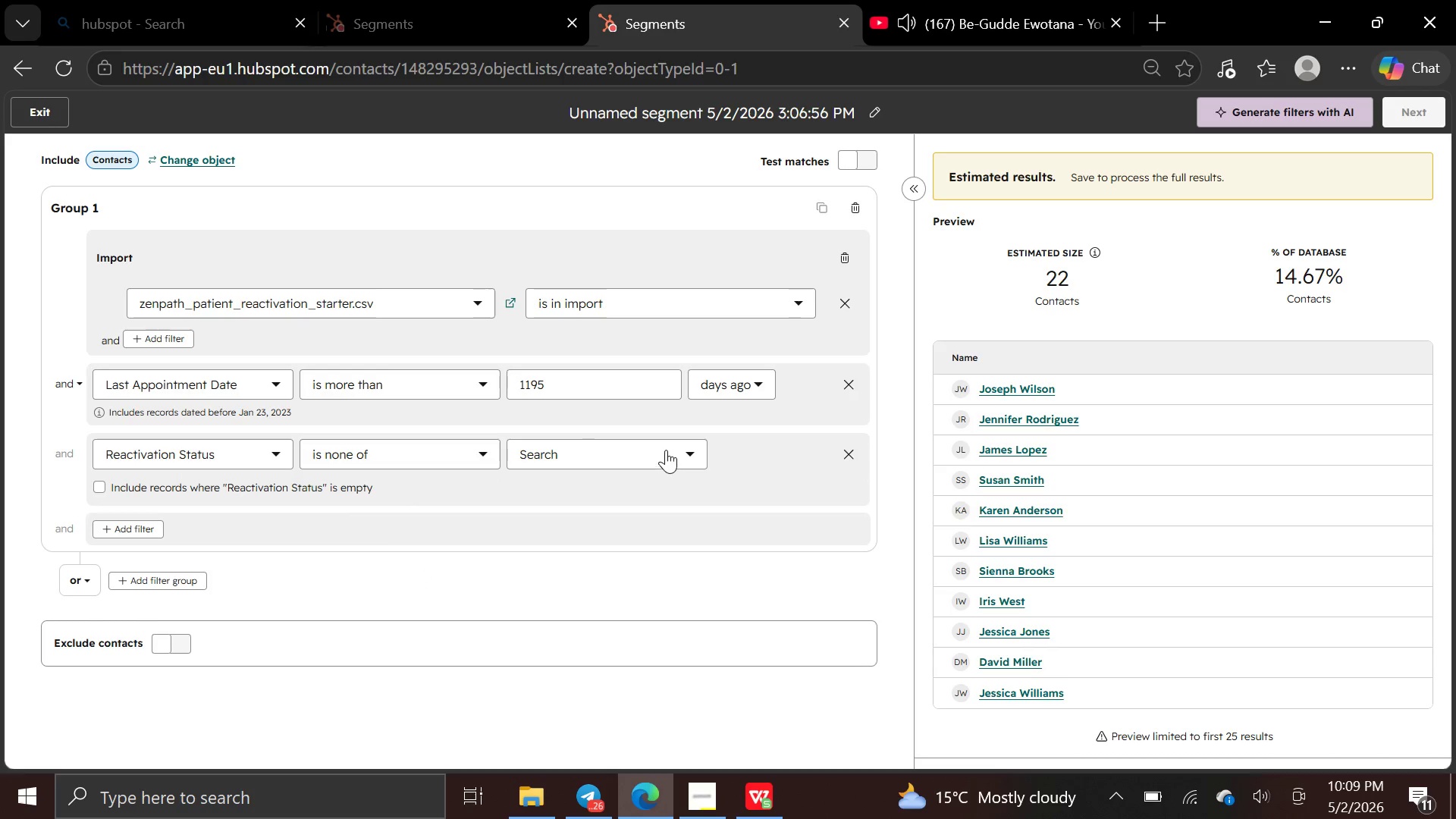 
left_click([682, 450])
 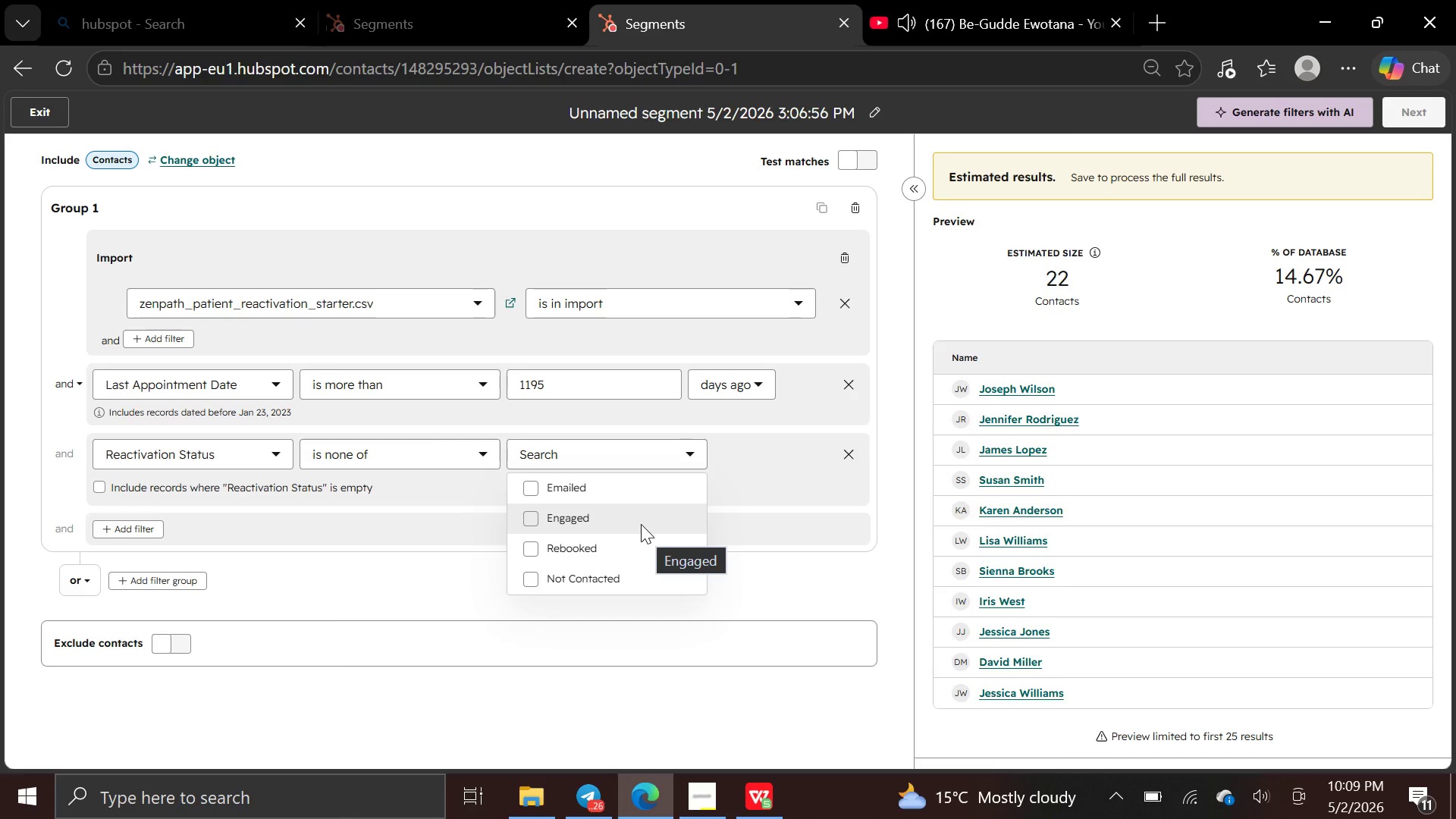 
wait(13.72)
 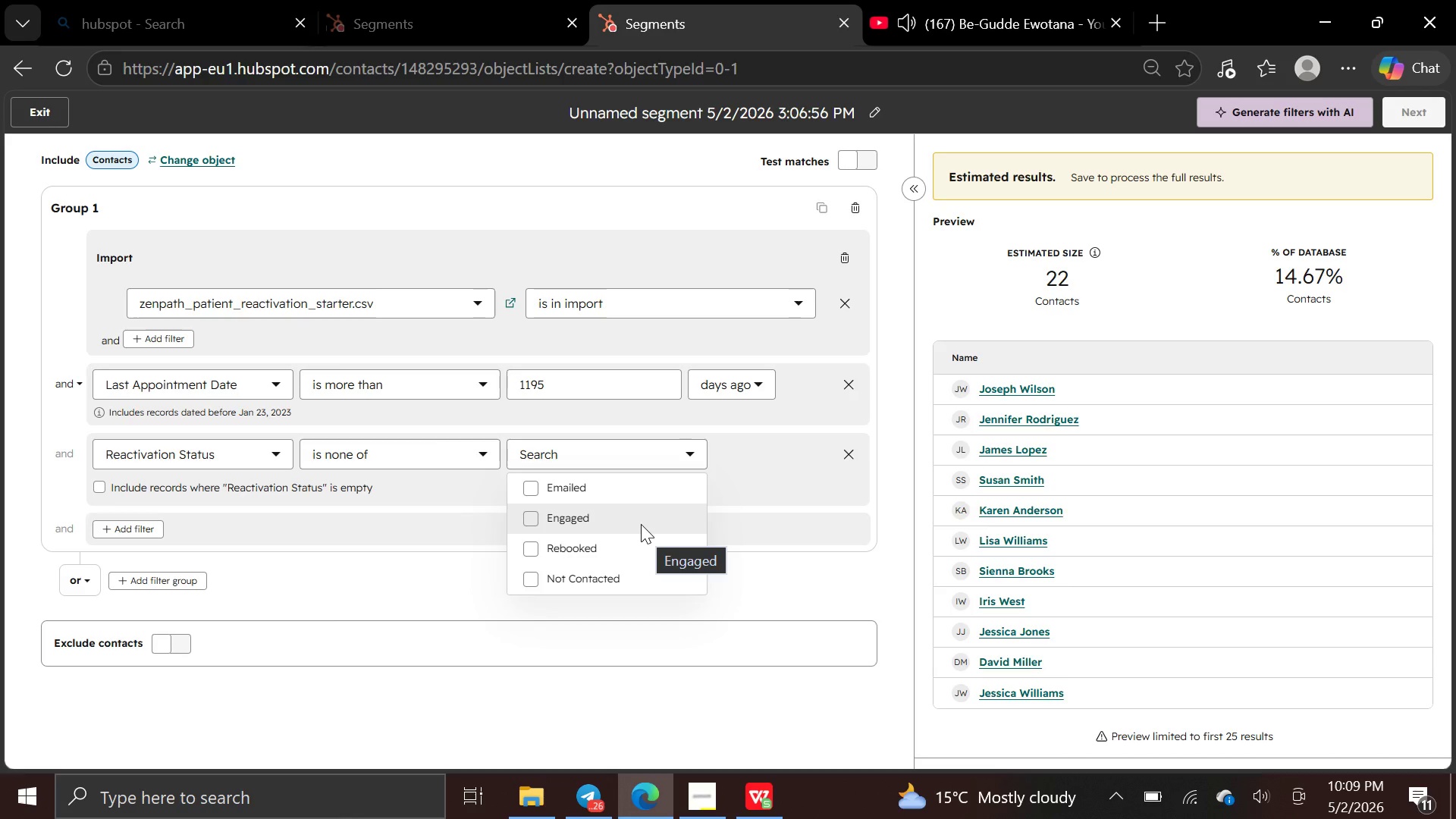 
left_click([526, 578])
 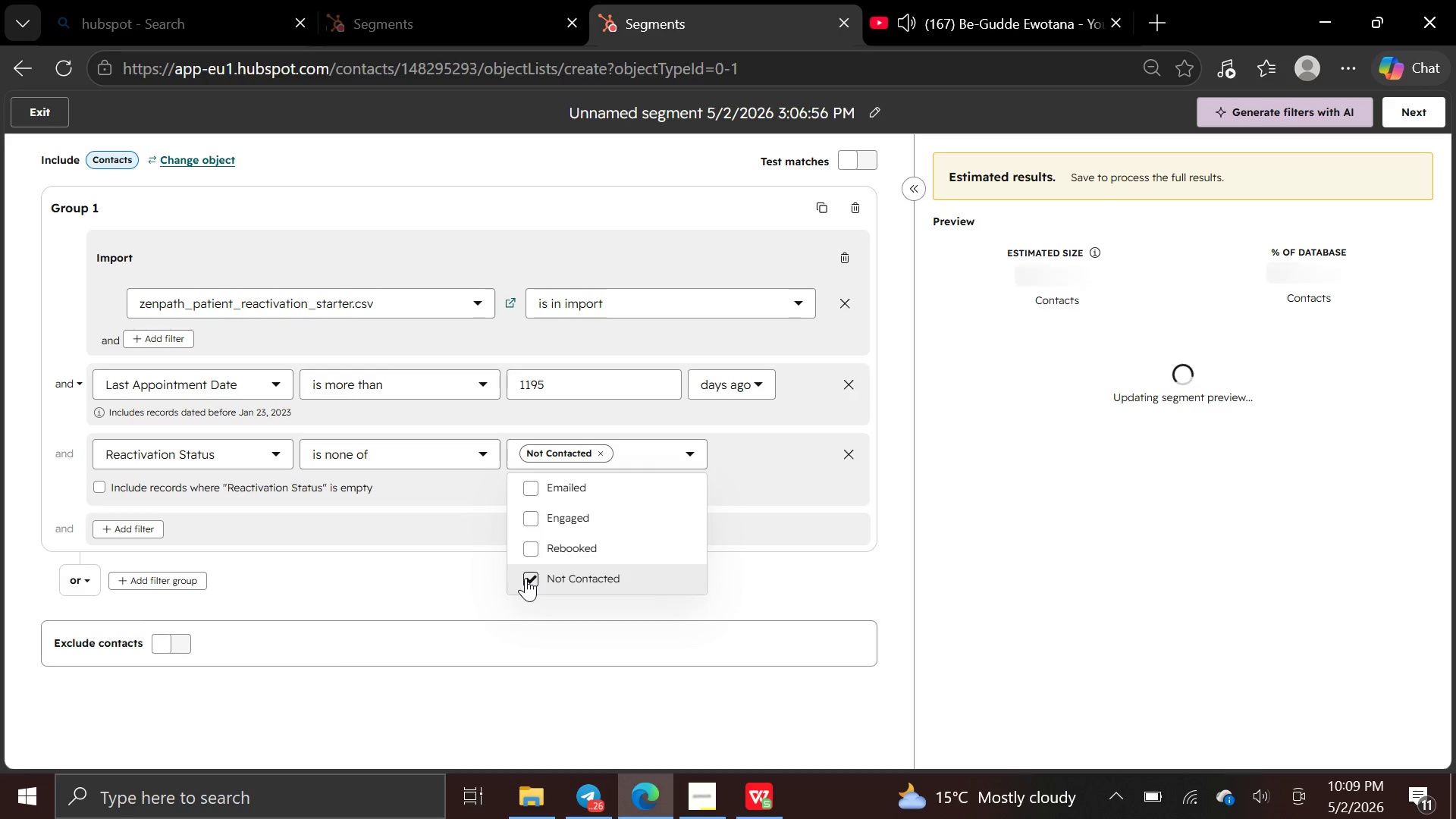 
wait(12.69)
 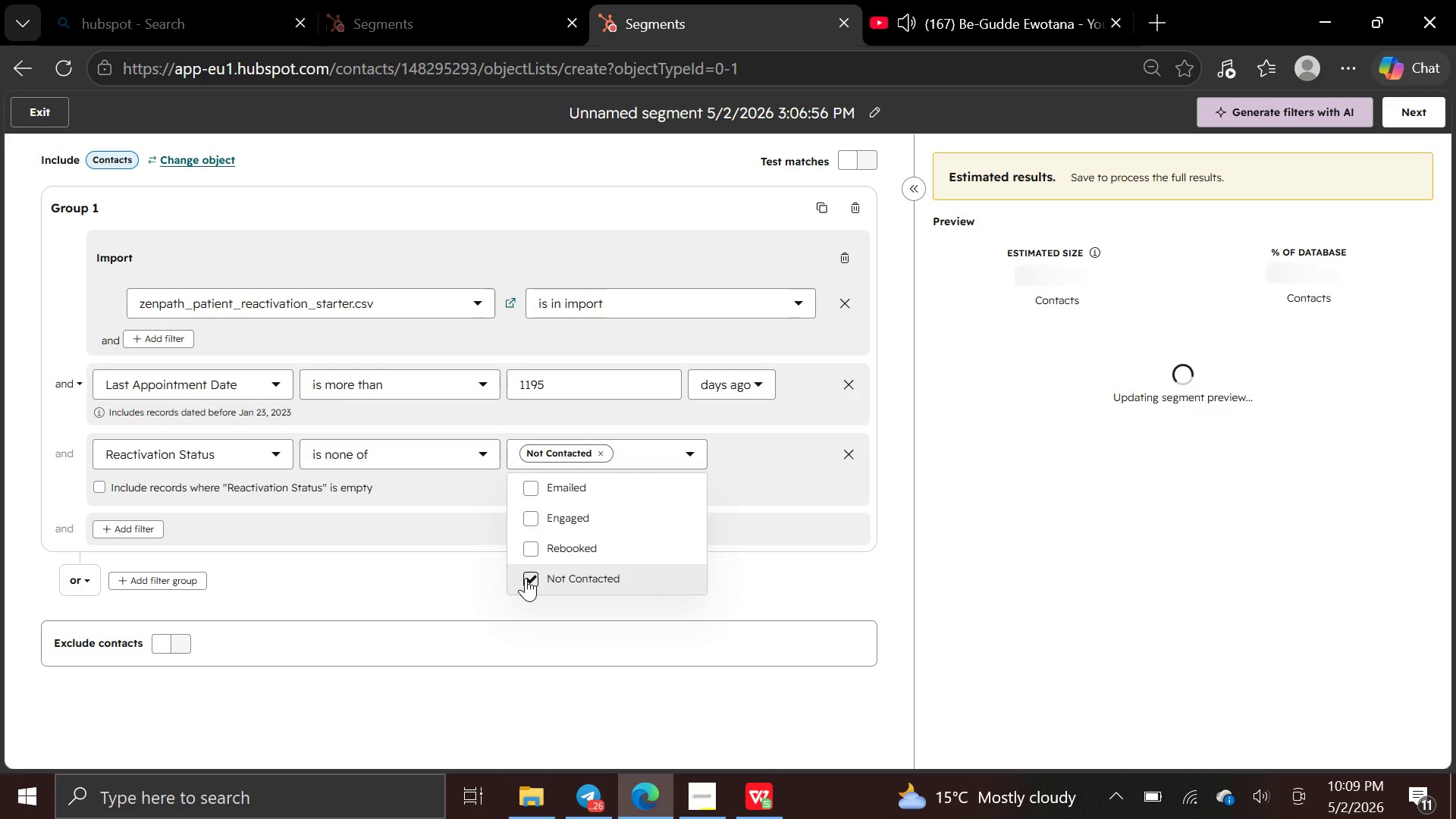 
left_click([396, 570])
 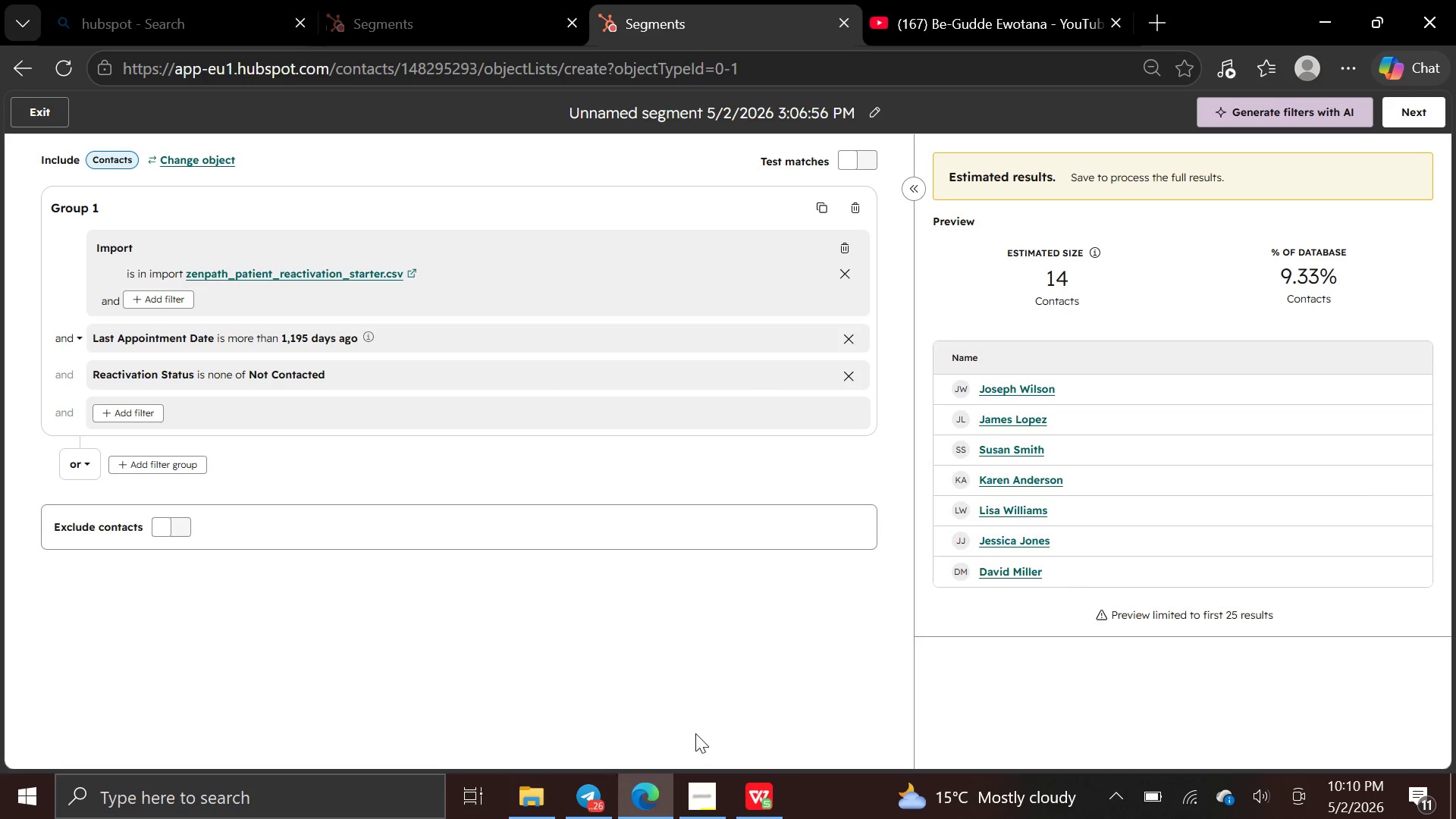 
left_click([708, 792])